 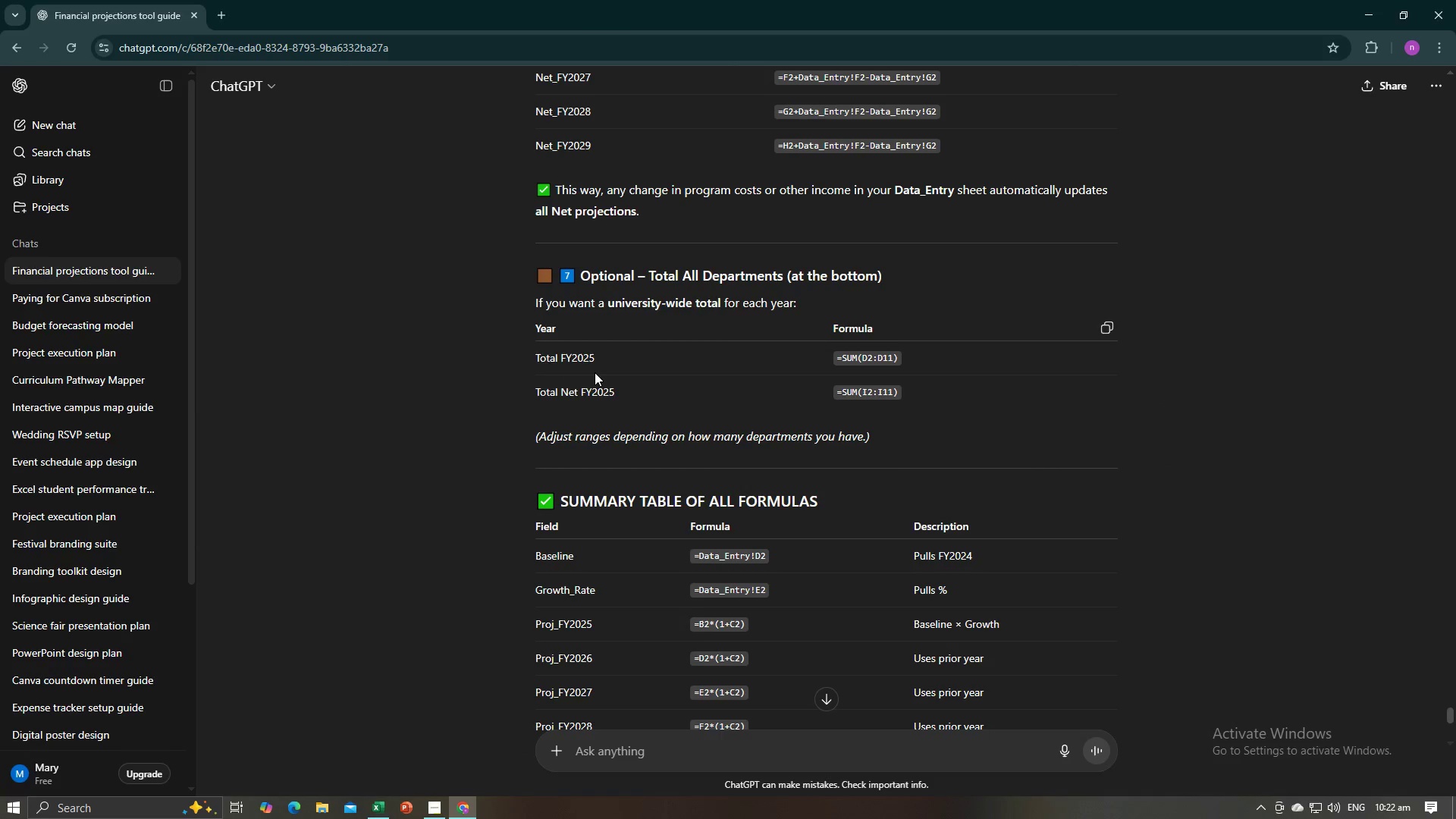 
key(Alt+Tab)
 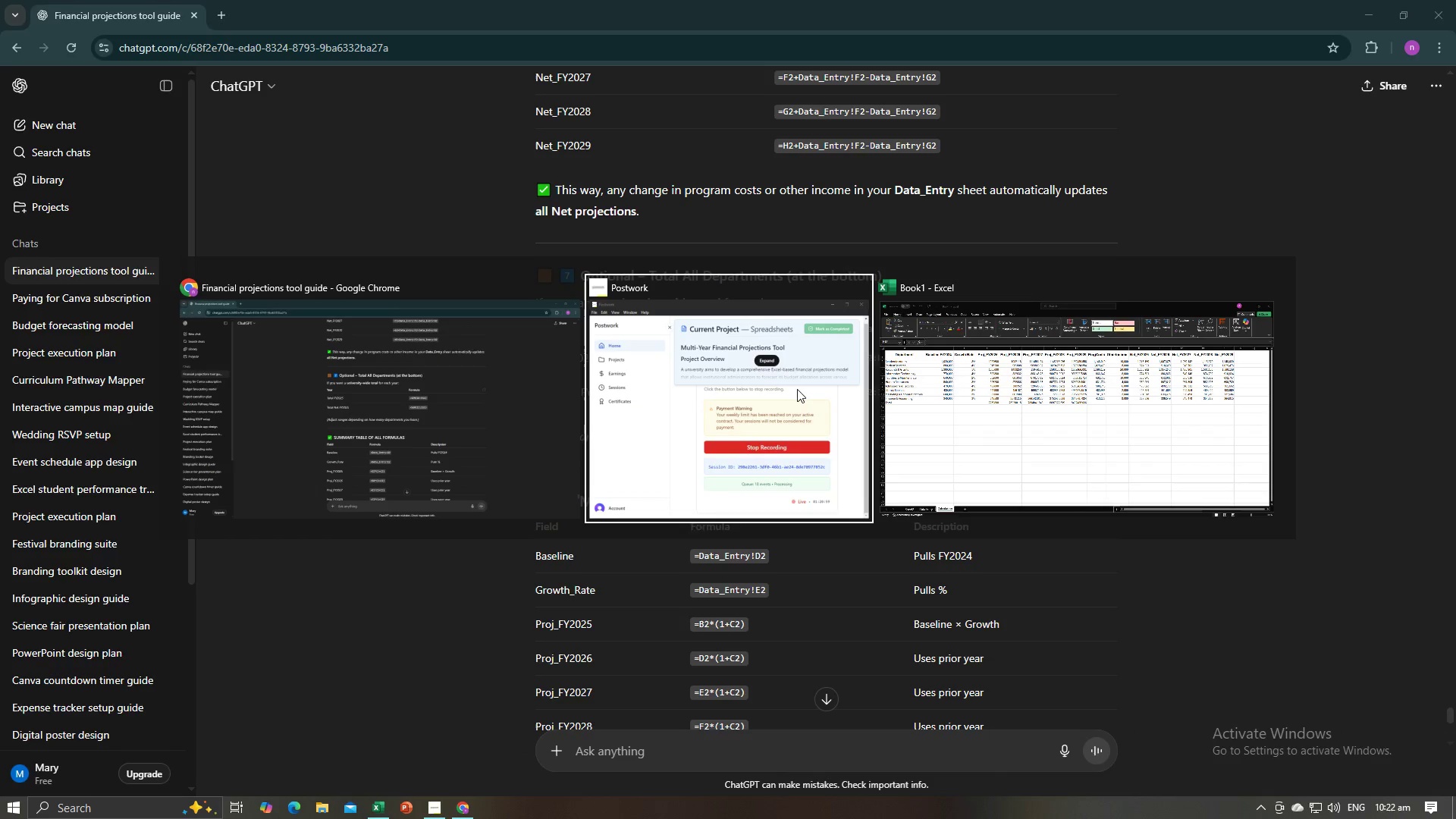 
key(Alt+Tab)
 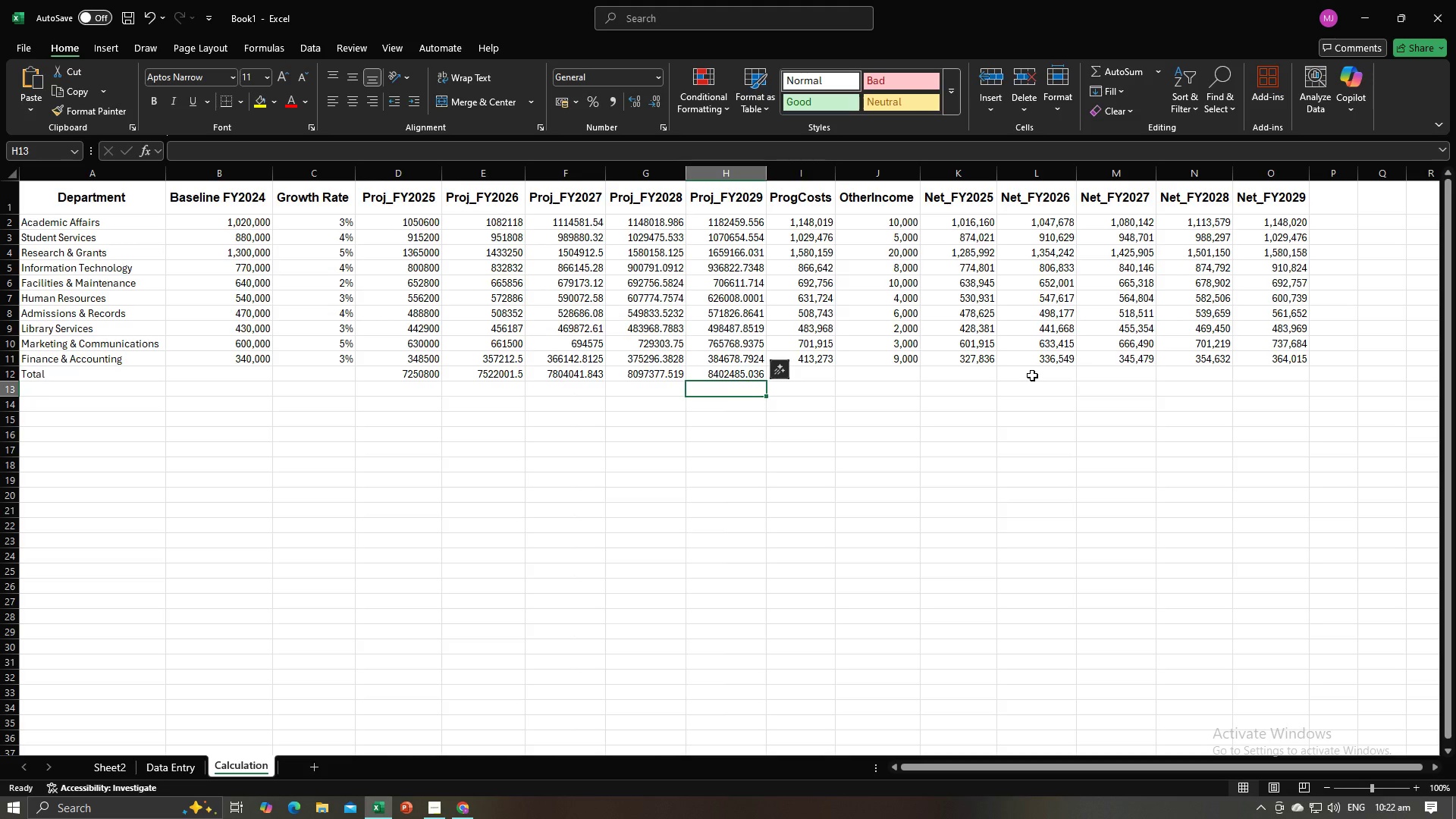 
left_click([967, 374])
 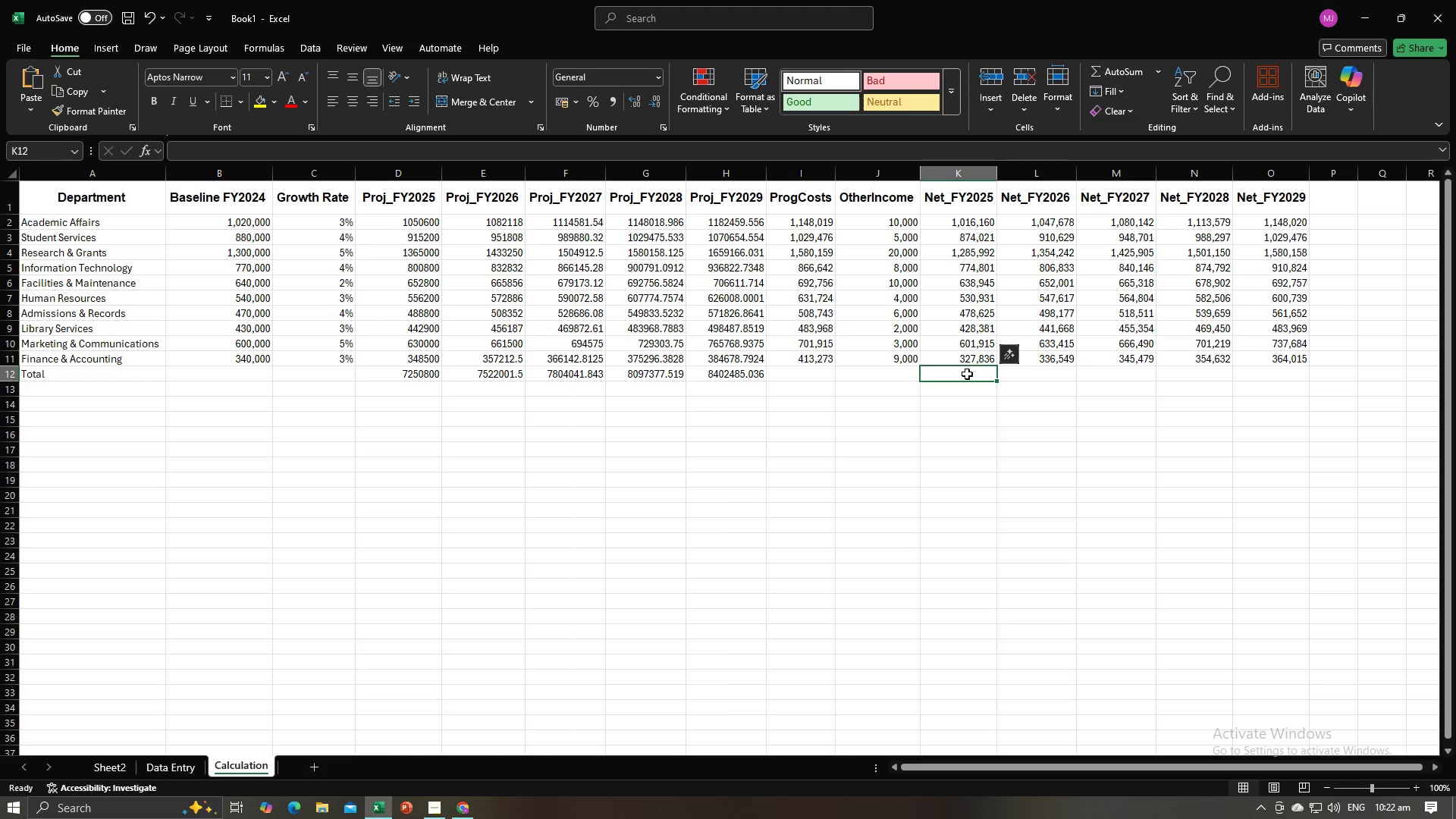 
type(=Sum()
 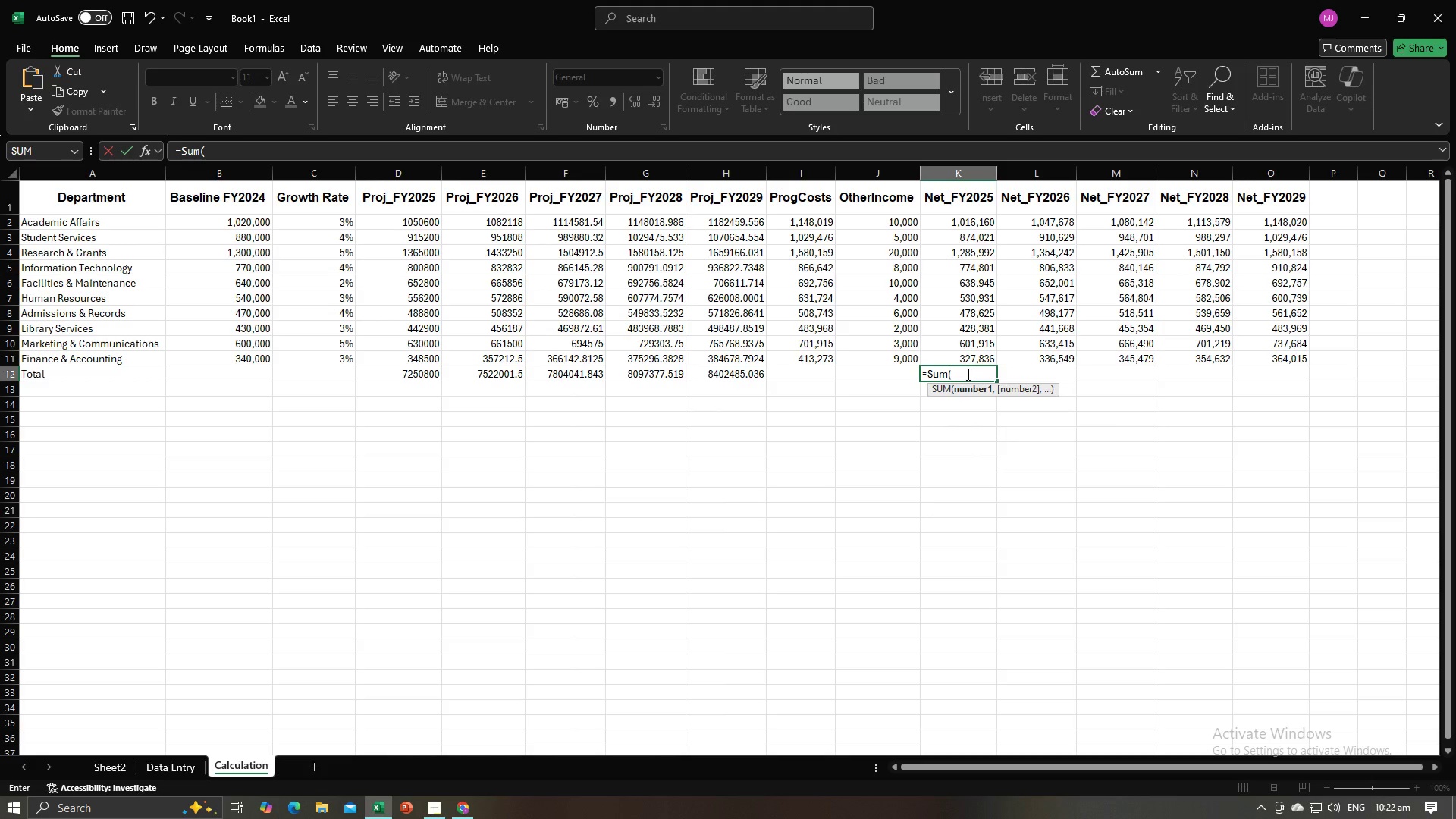 
left_click_drag(start_coordinate=[971, 224], to_coordinate=[971, 358])
 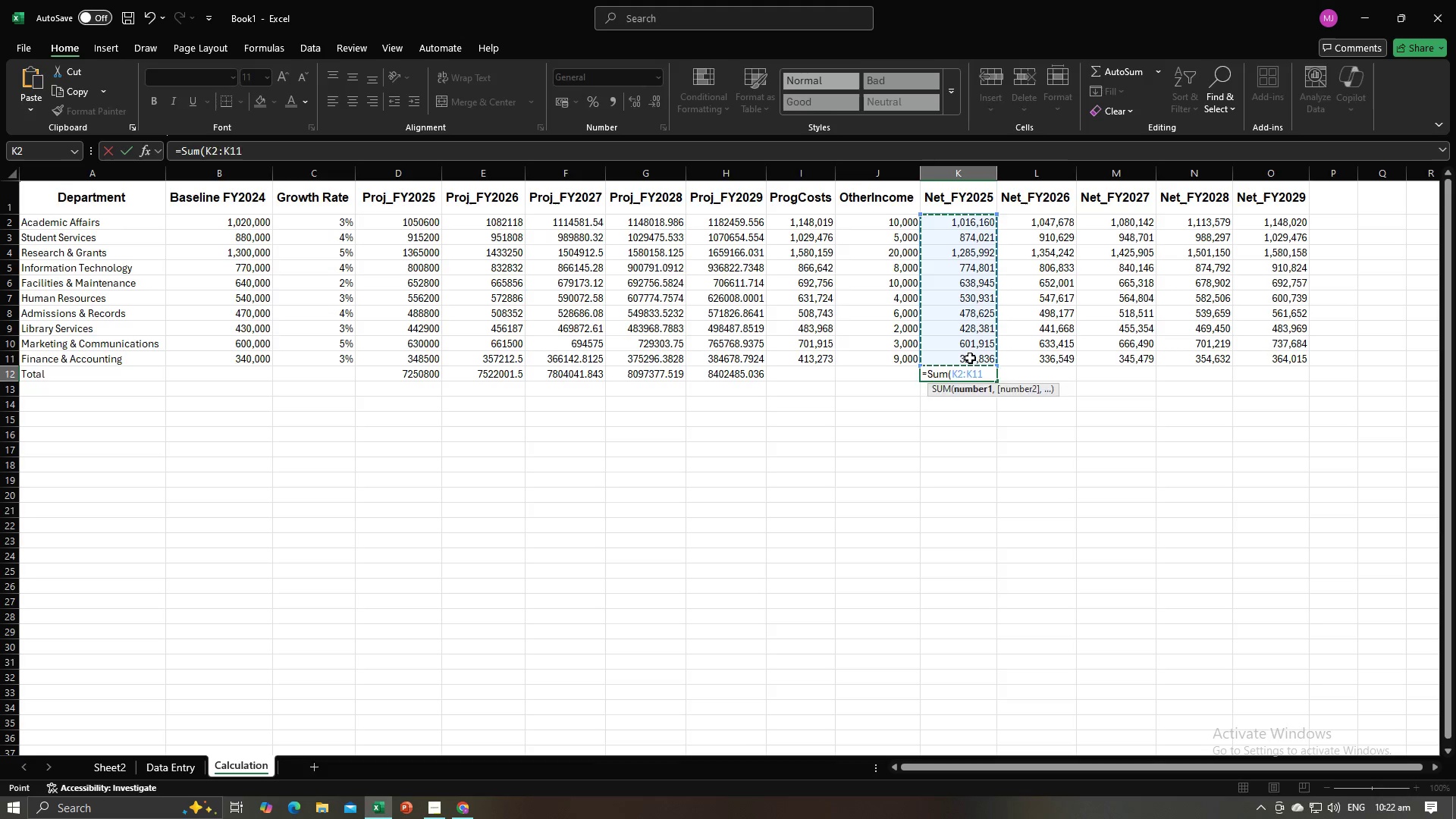 
key(Enter)
 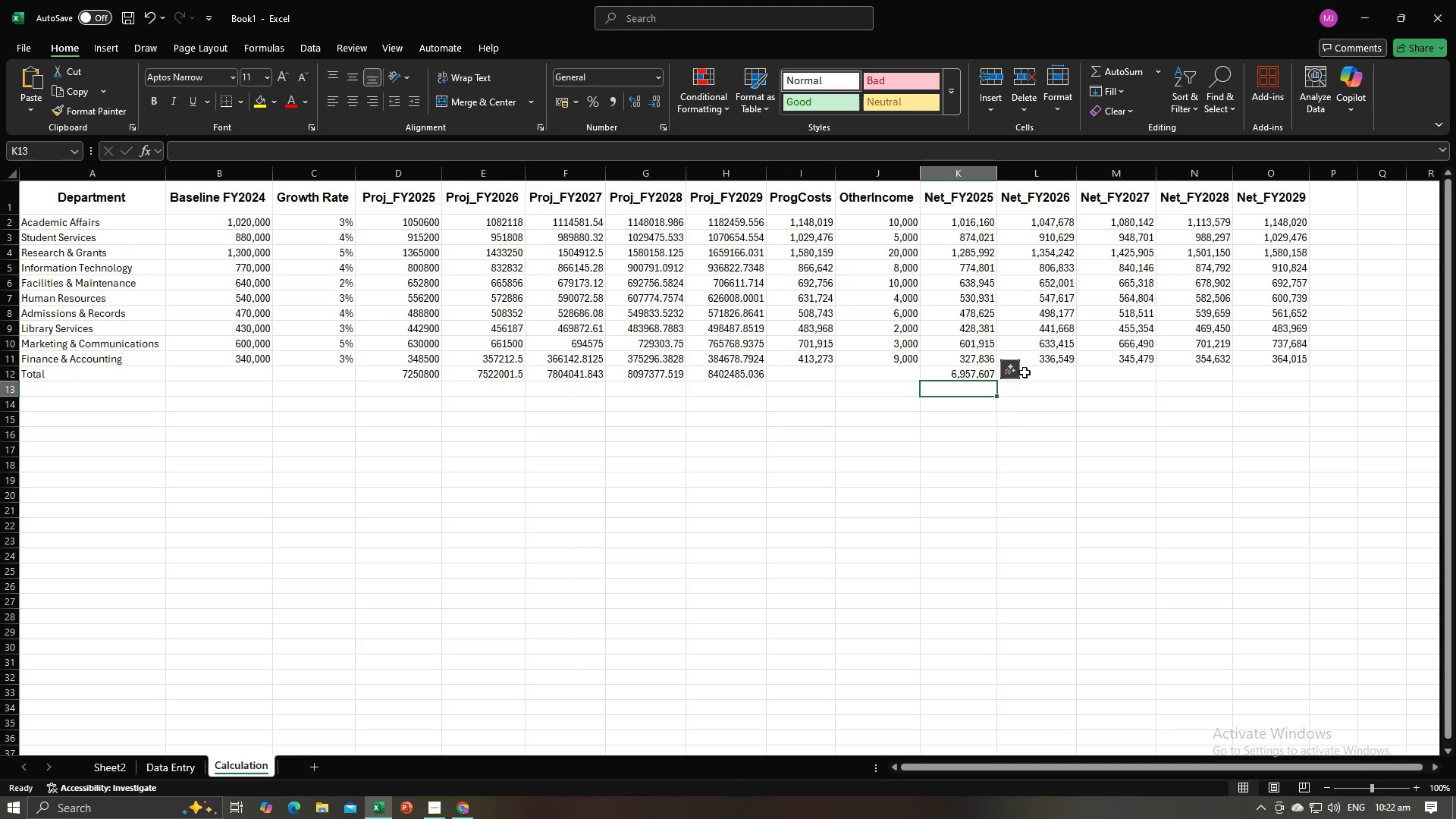 
left_click([1035, 369])
 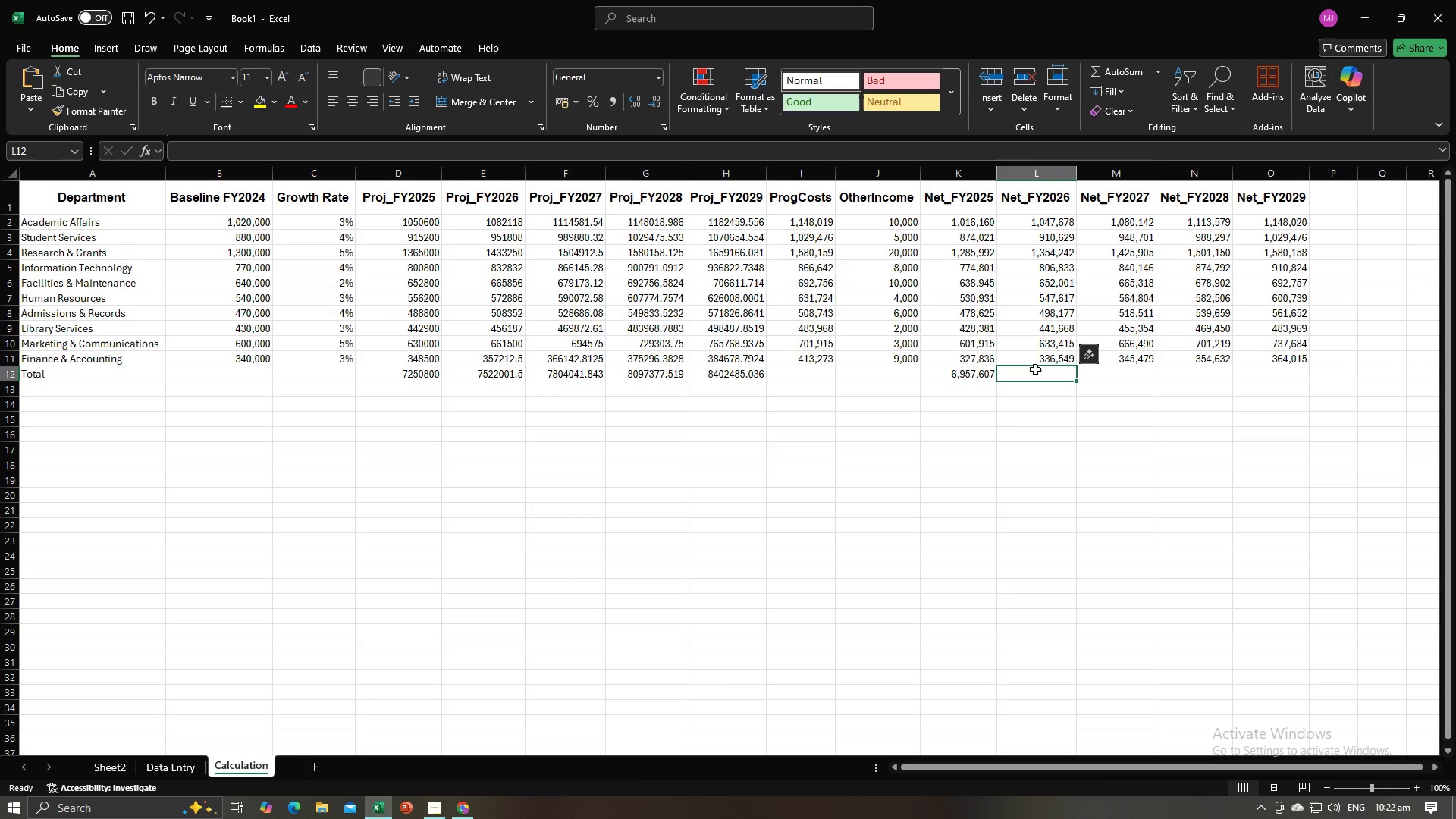 
type(=Sume)
key(Backspace)
type(()
 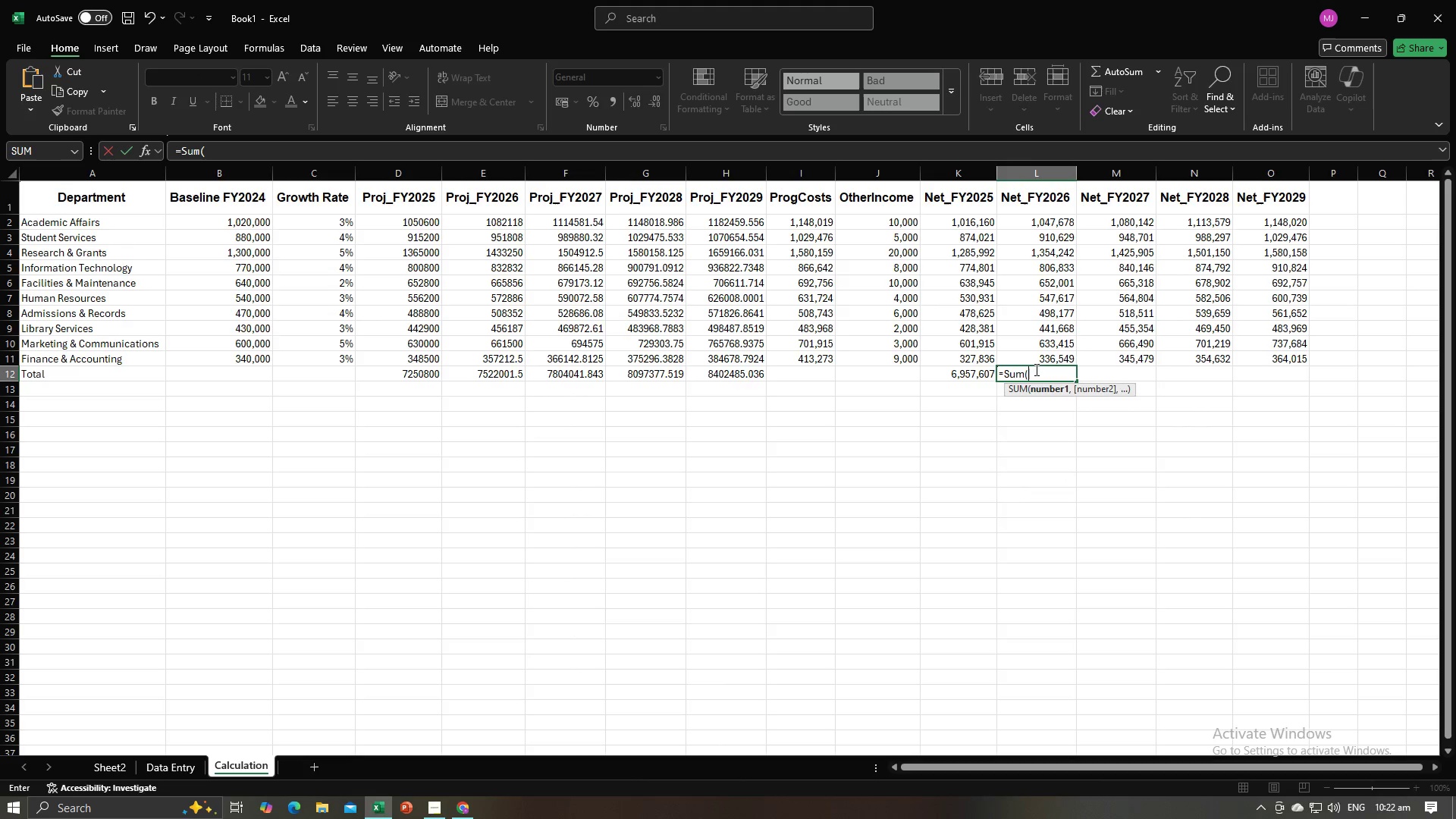 
left_click_drag(start_coordinate=[1062, 228], to_coordinate=[1054, 356])
 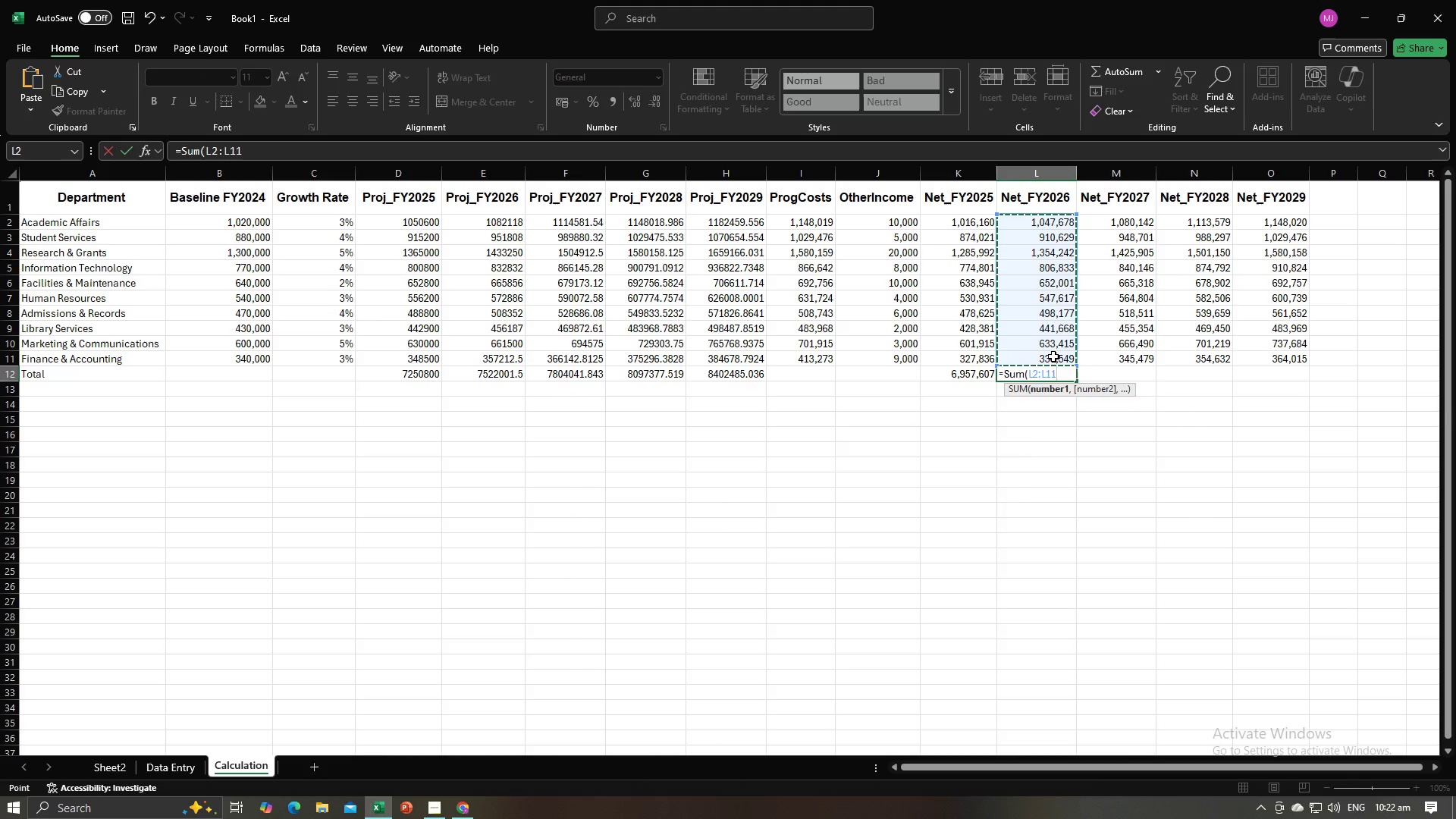 
key(Enter)
 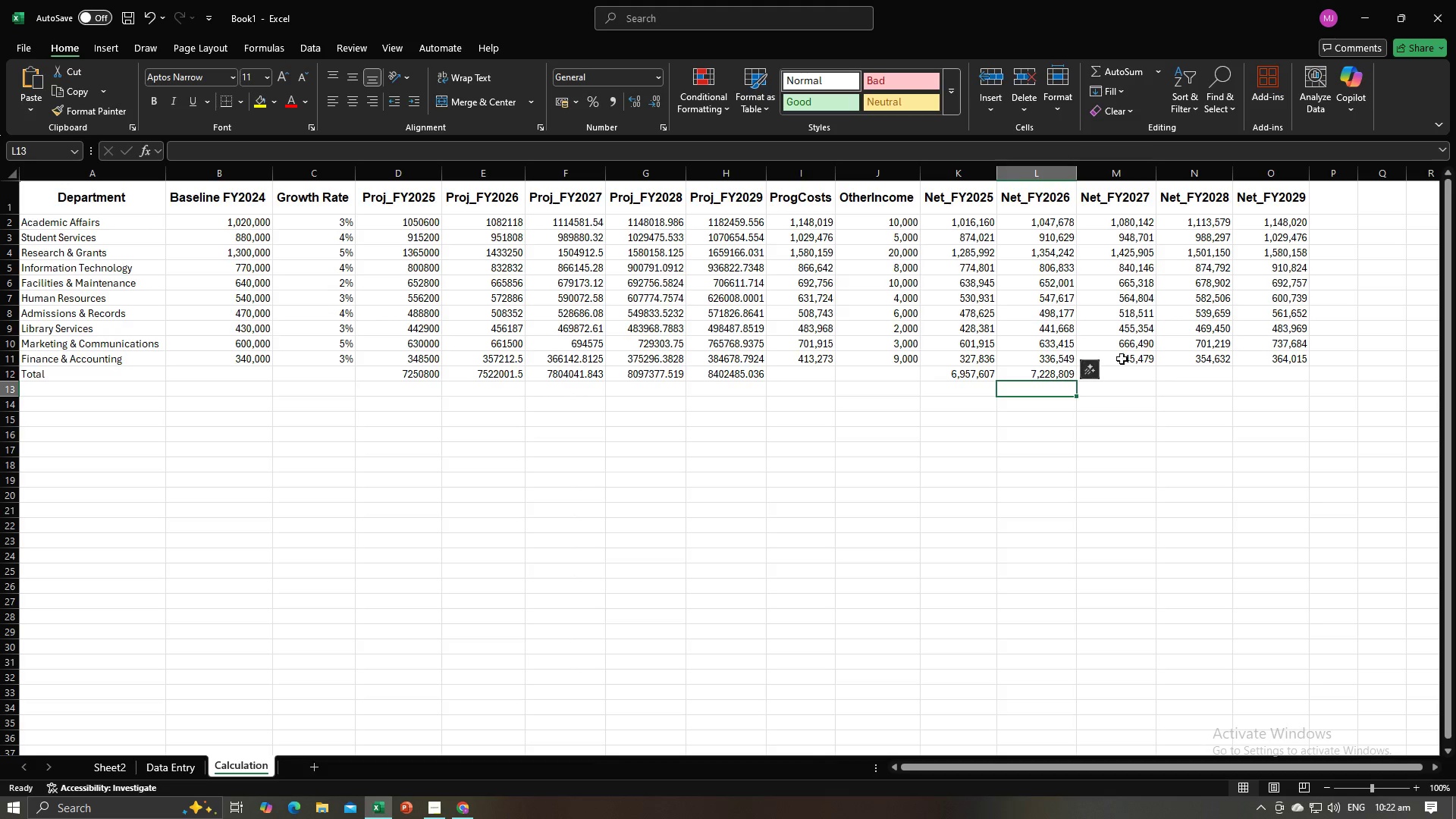 
left_click([1121, 369])
 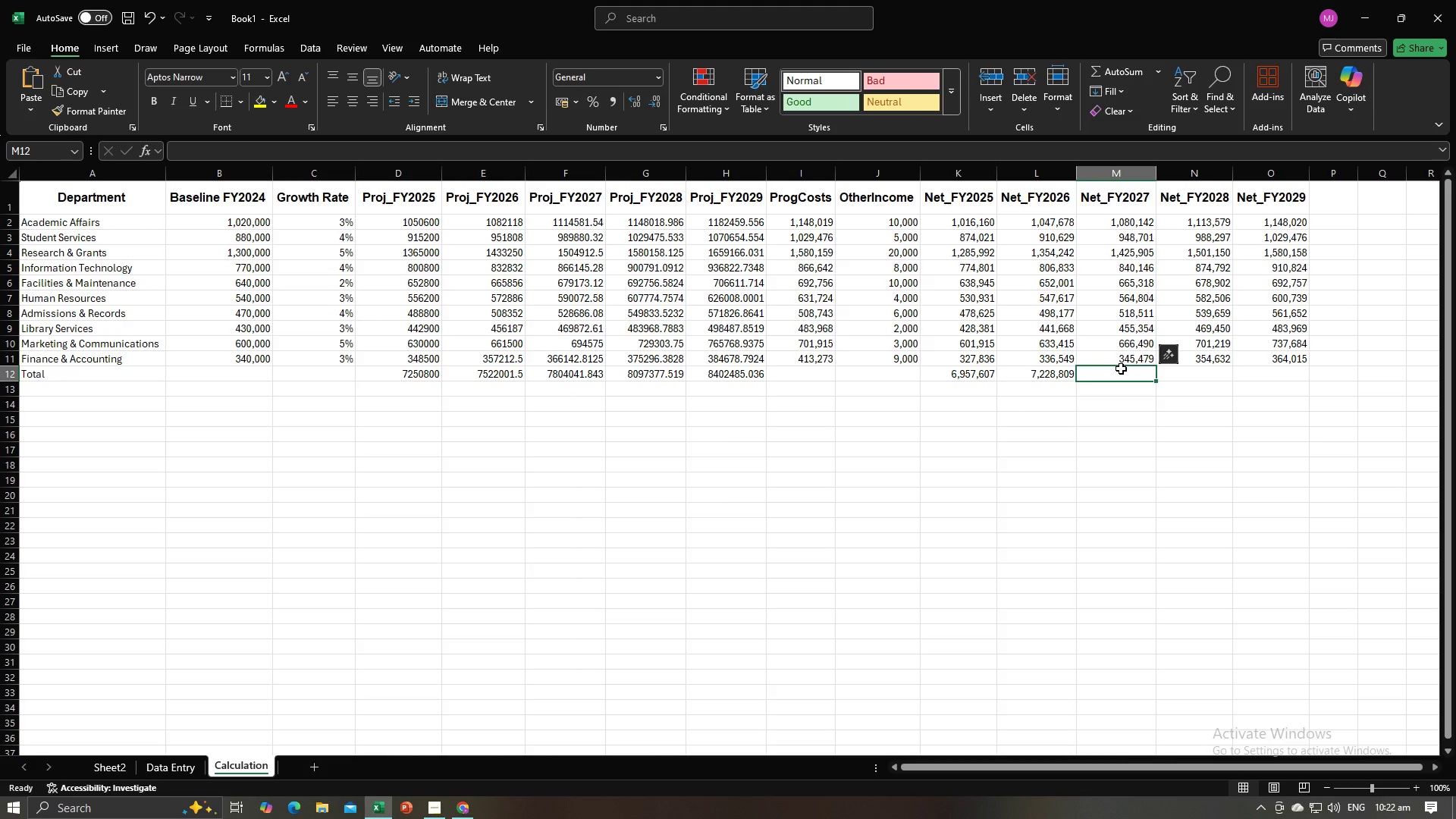 
type(=Sum()
 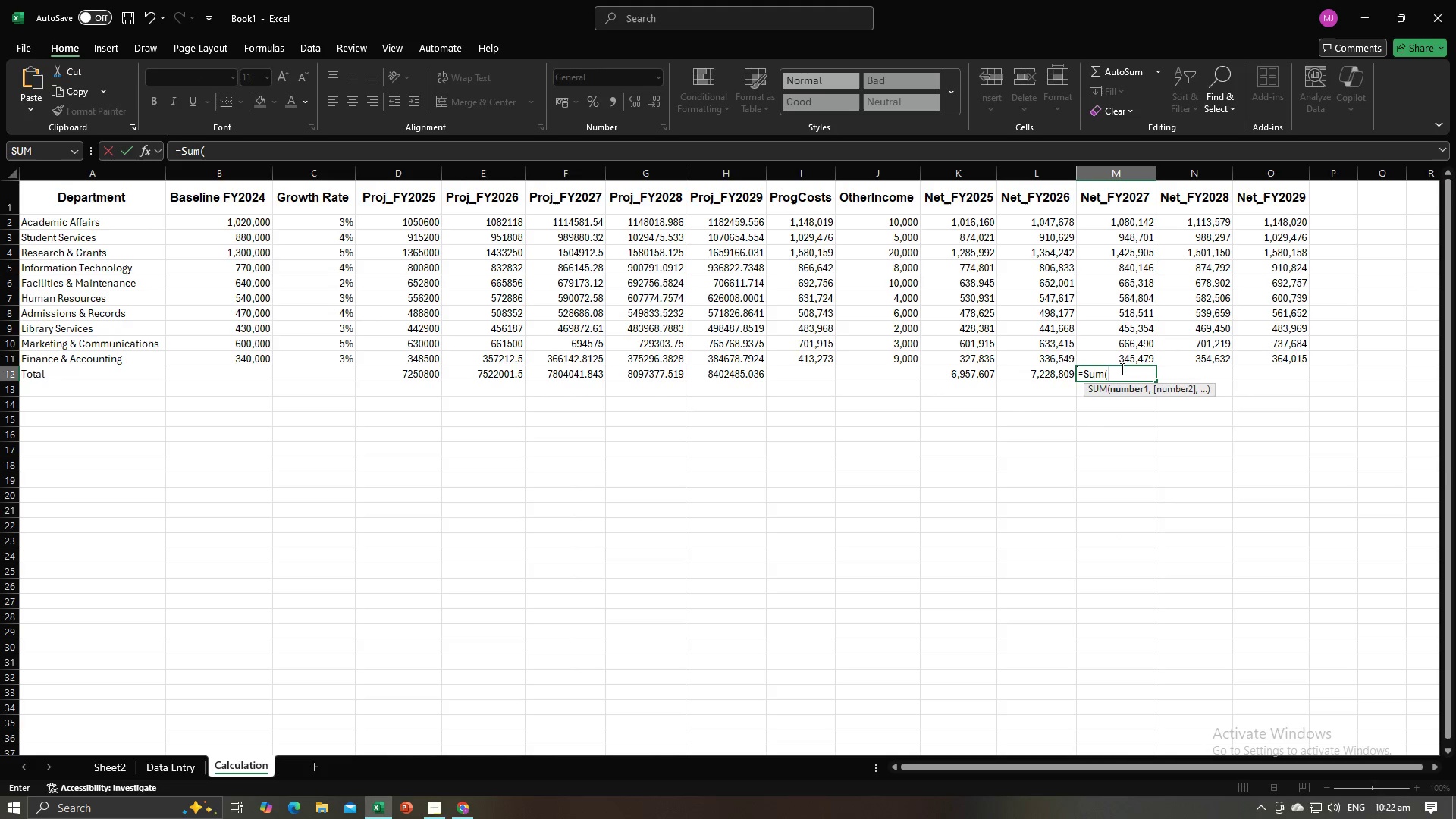 
left_click_drag(start_coordinate=[1115, 221], to_coordinate=[1127, 359])
 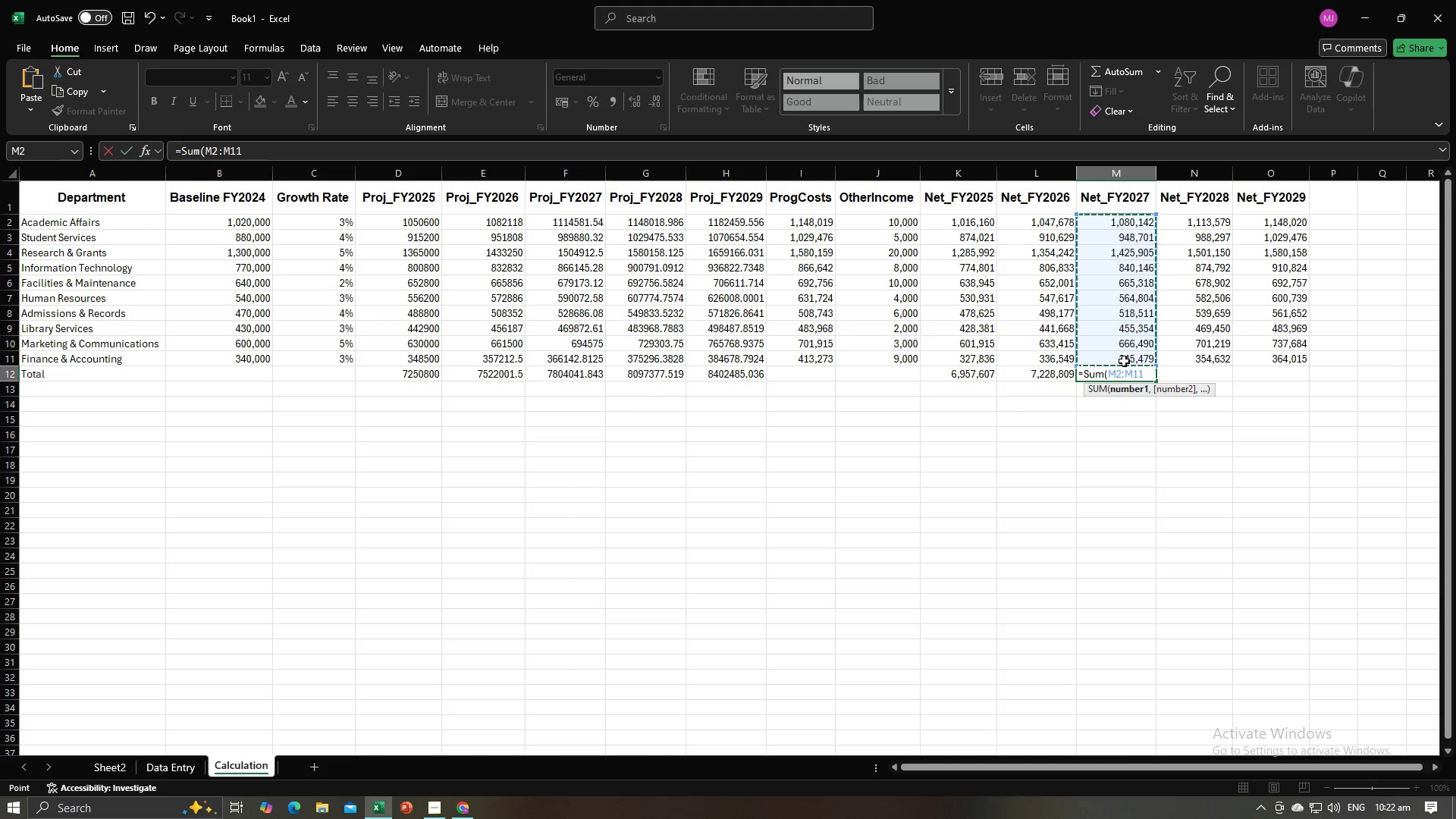 
key(Enter)
 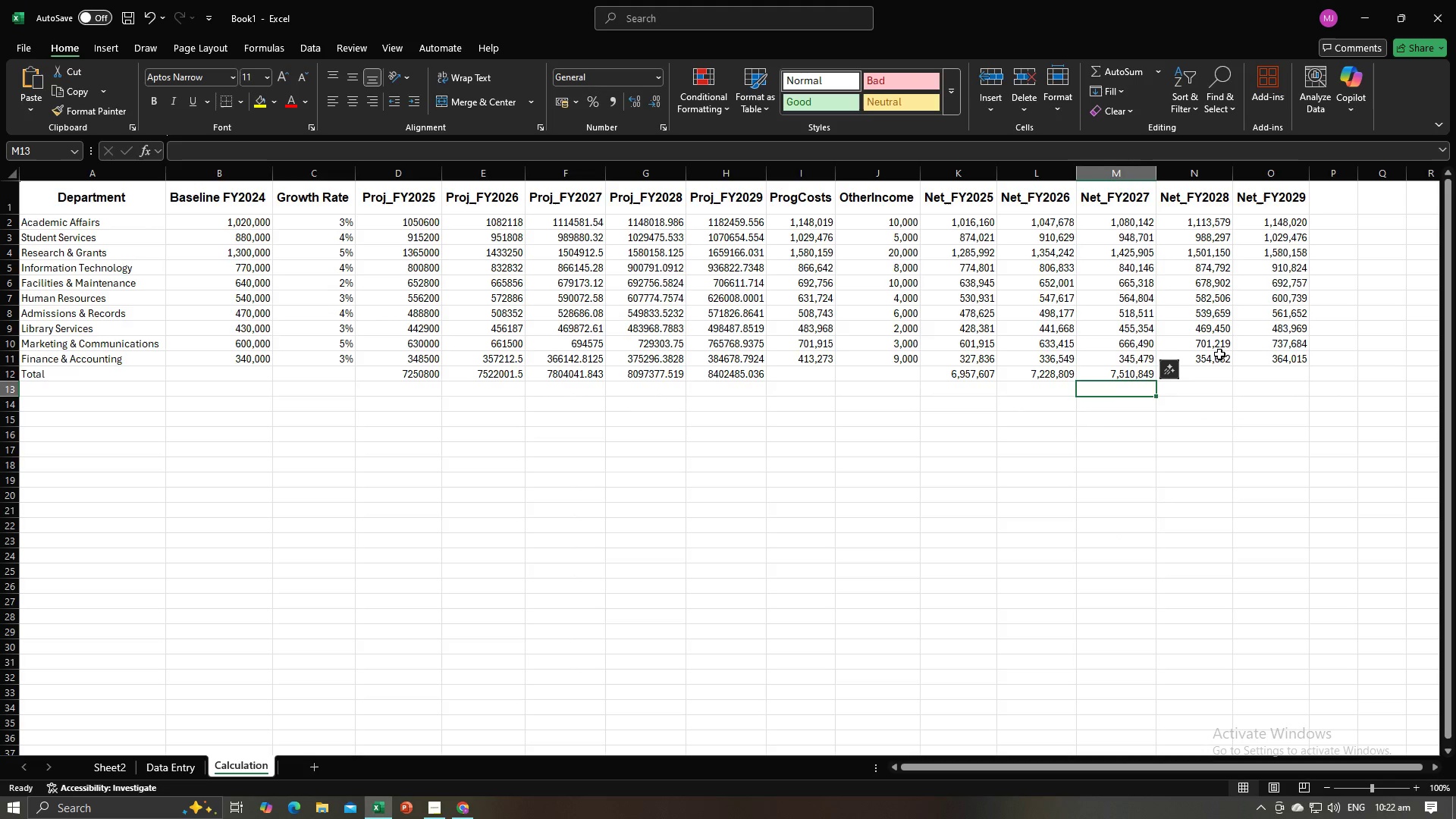 
left_click([1215, 372])
 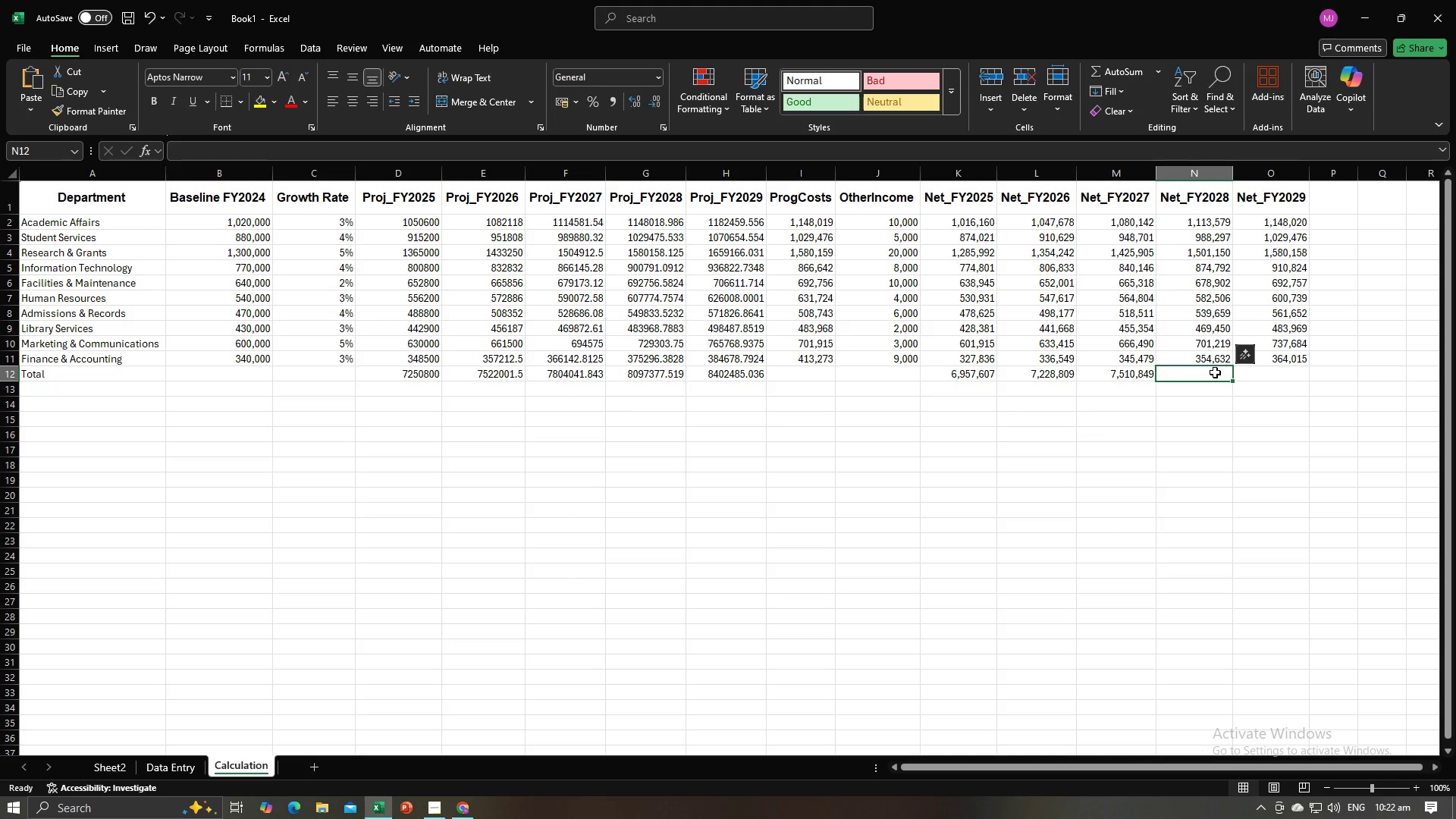 
type(Su)
key(Backspace)
key(Backspace)
type(=Sum()
 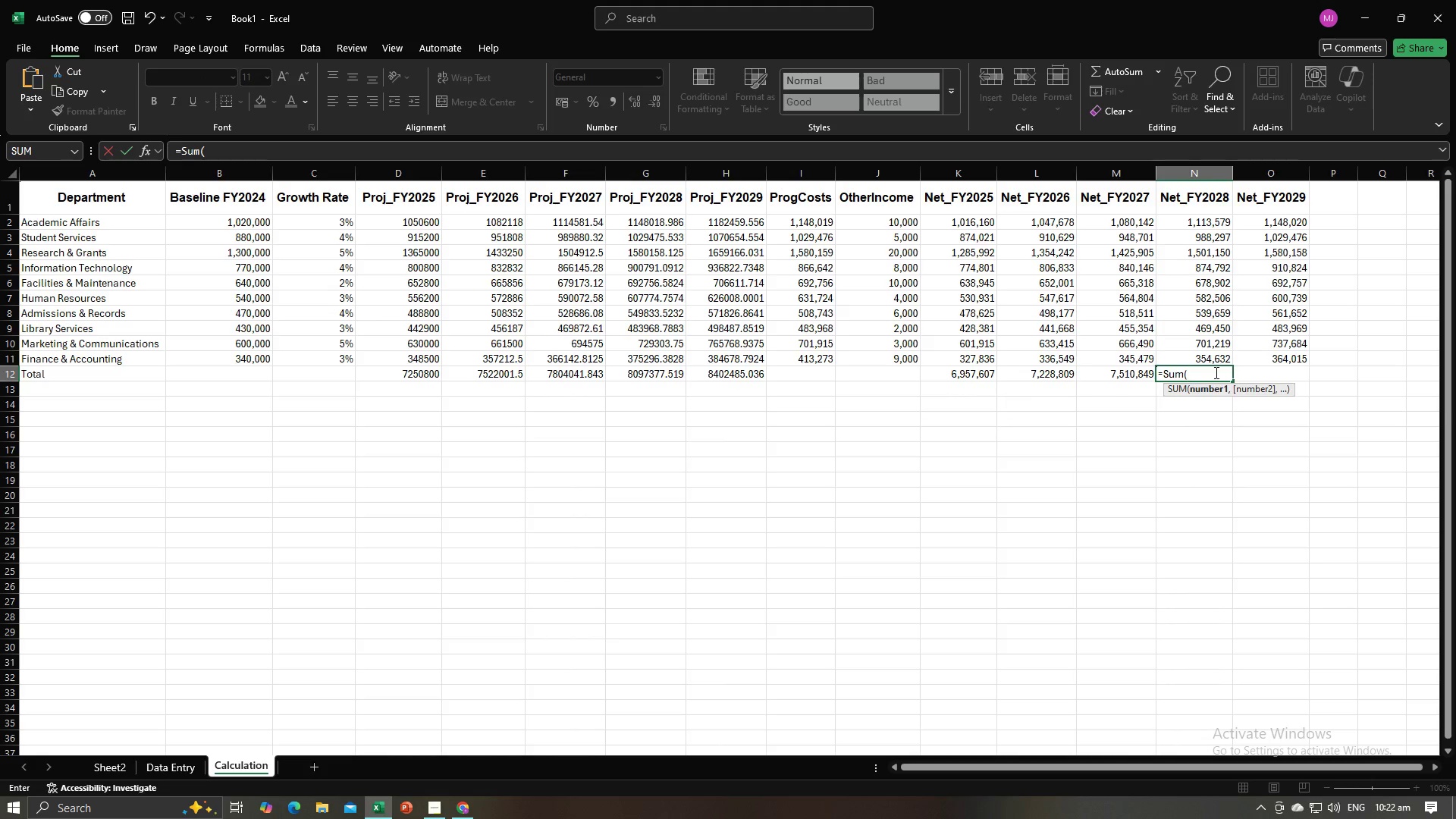 
left_click_drag(start_coordinate=[1209, 224], to_coordinate=[1216, 361])
 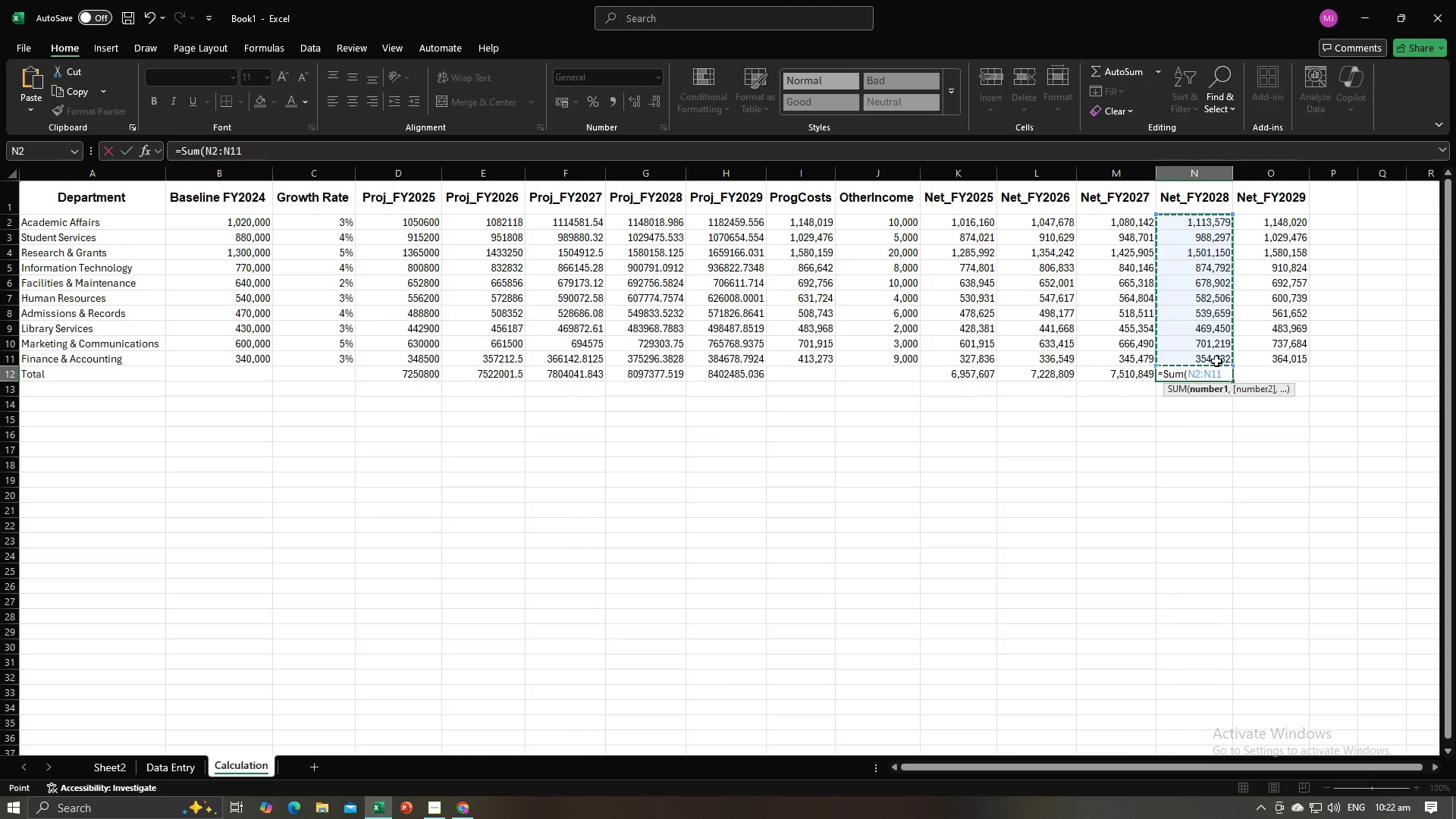 
key(Enter)
 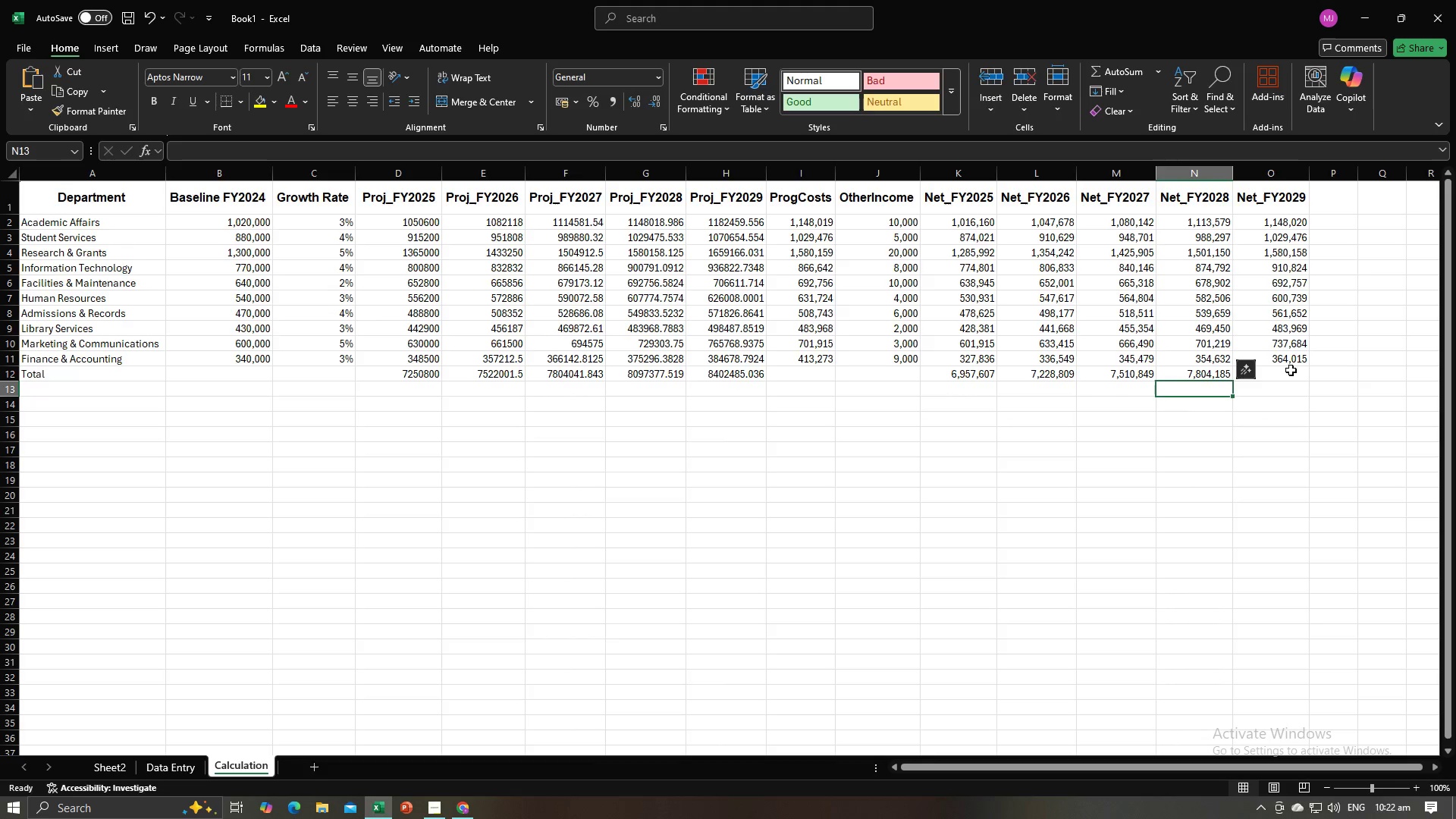 
left_click([1285, 382])
 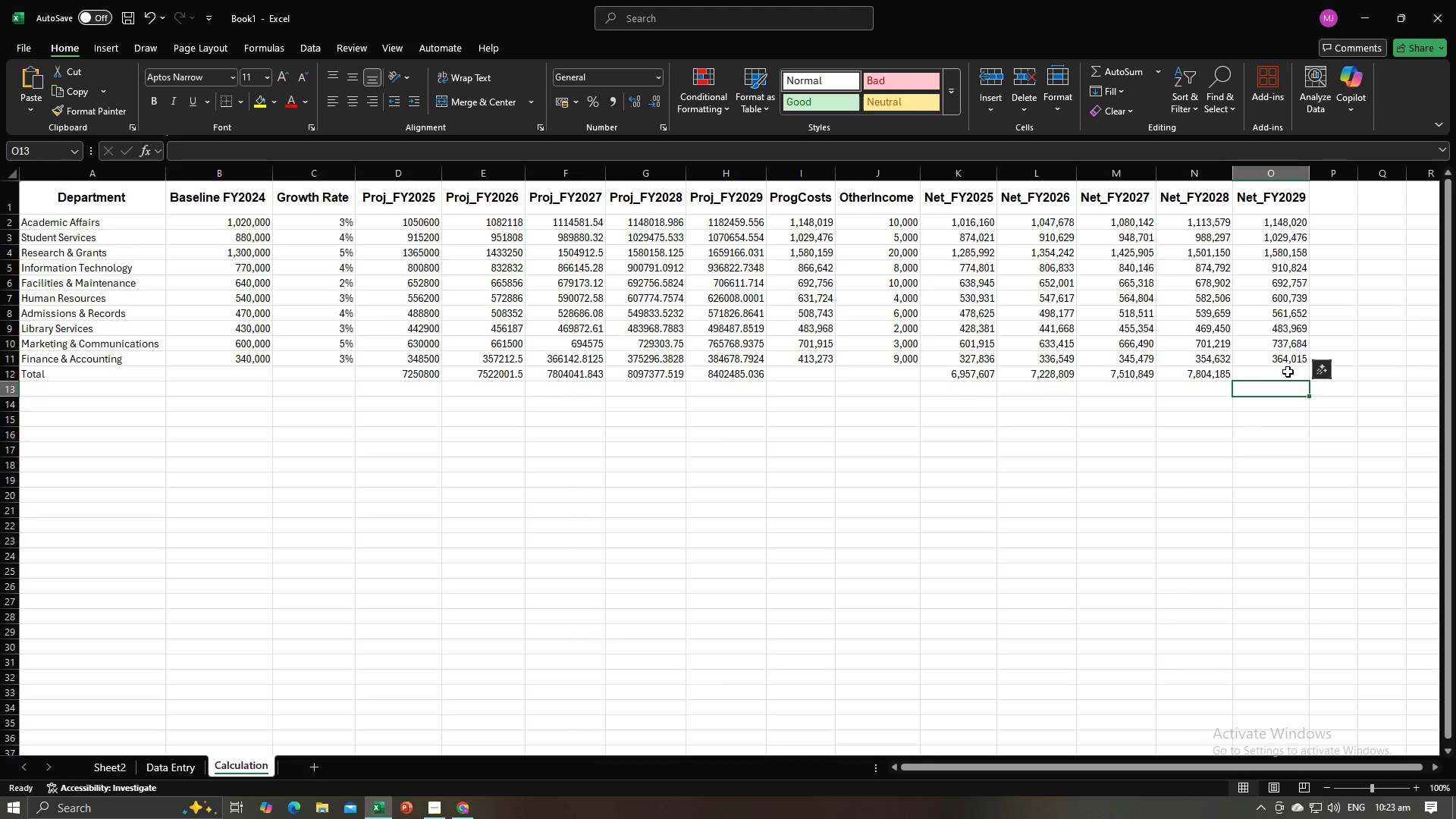 
left_click([1288, 372])
 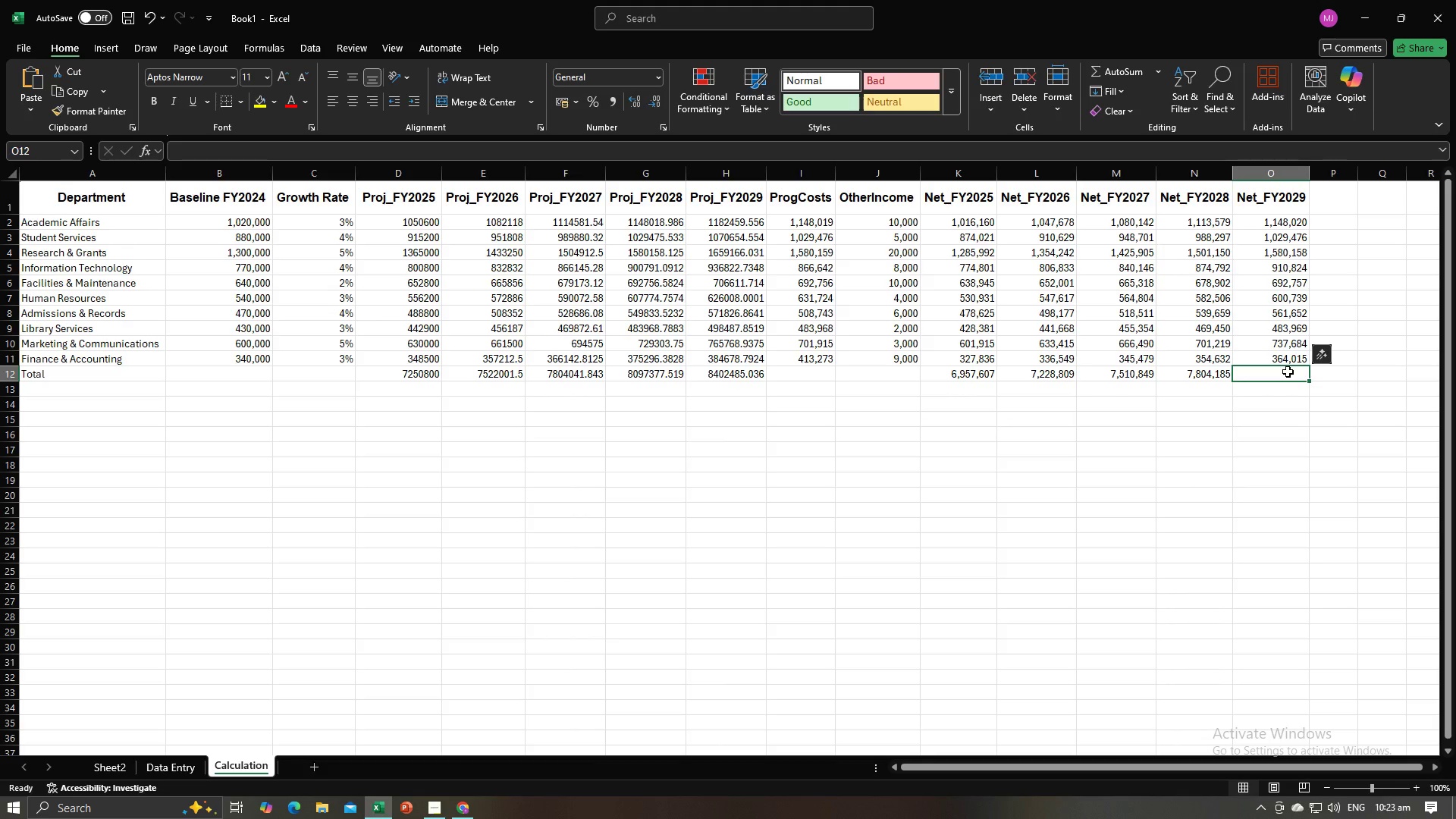 
type(=Sum()
 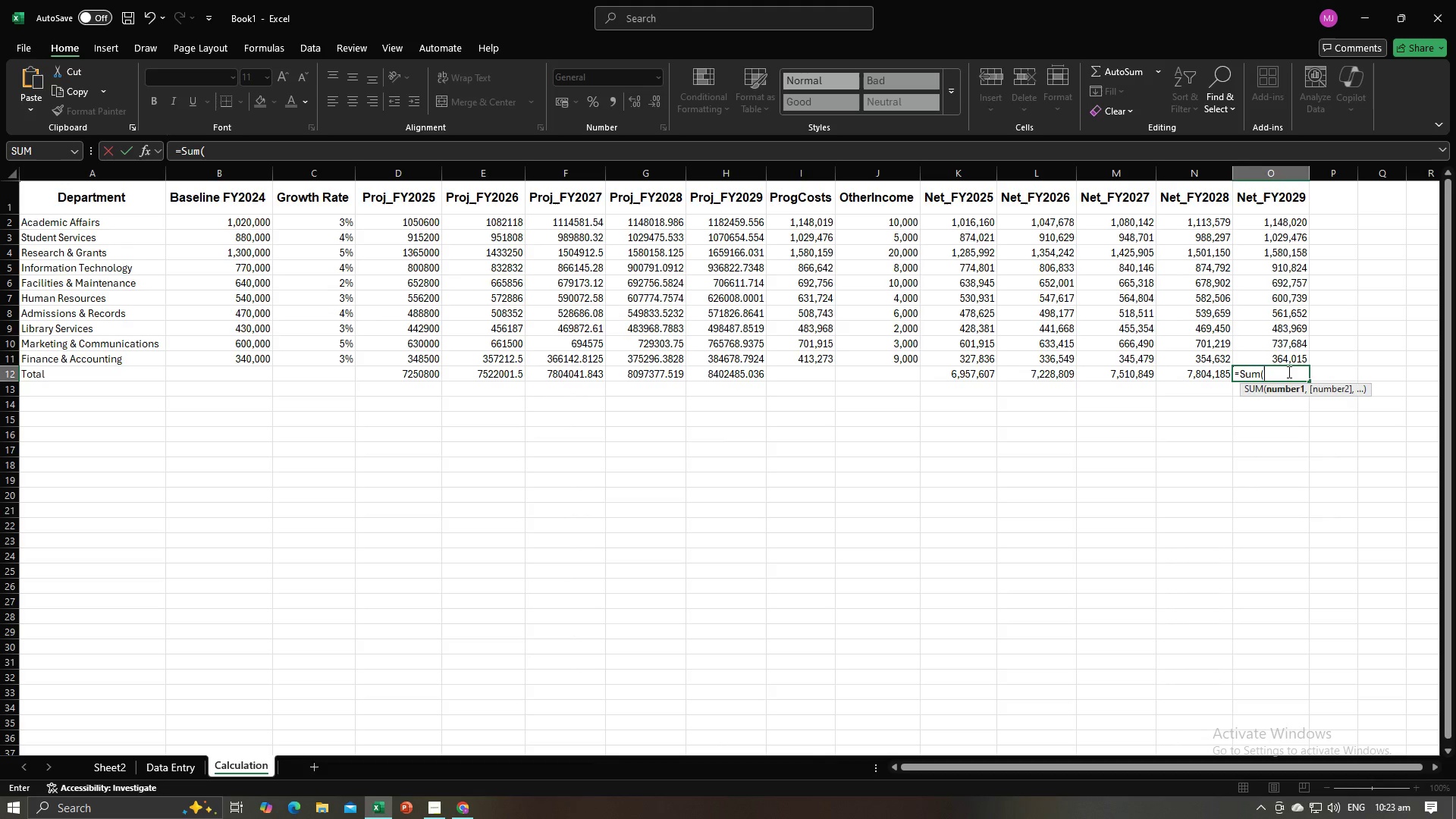 
left_click_drag(start_coordinate=[1264, 224], to_coordinate=[1281, 359])
 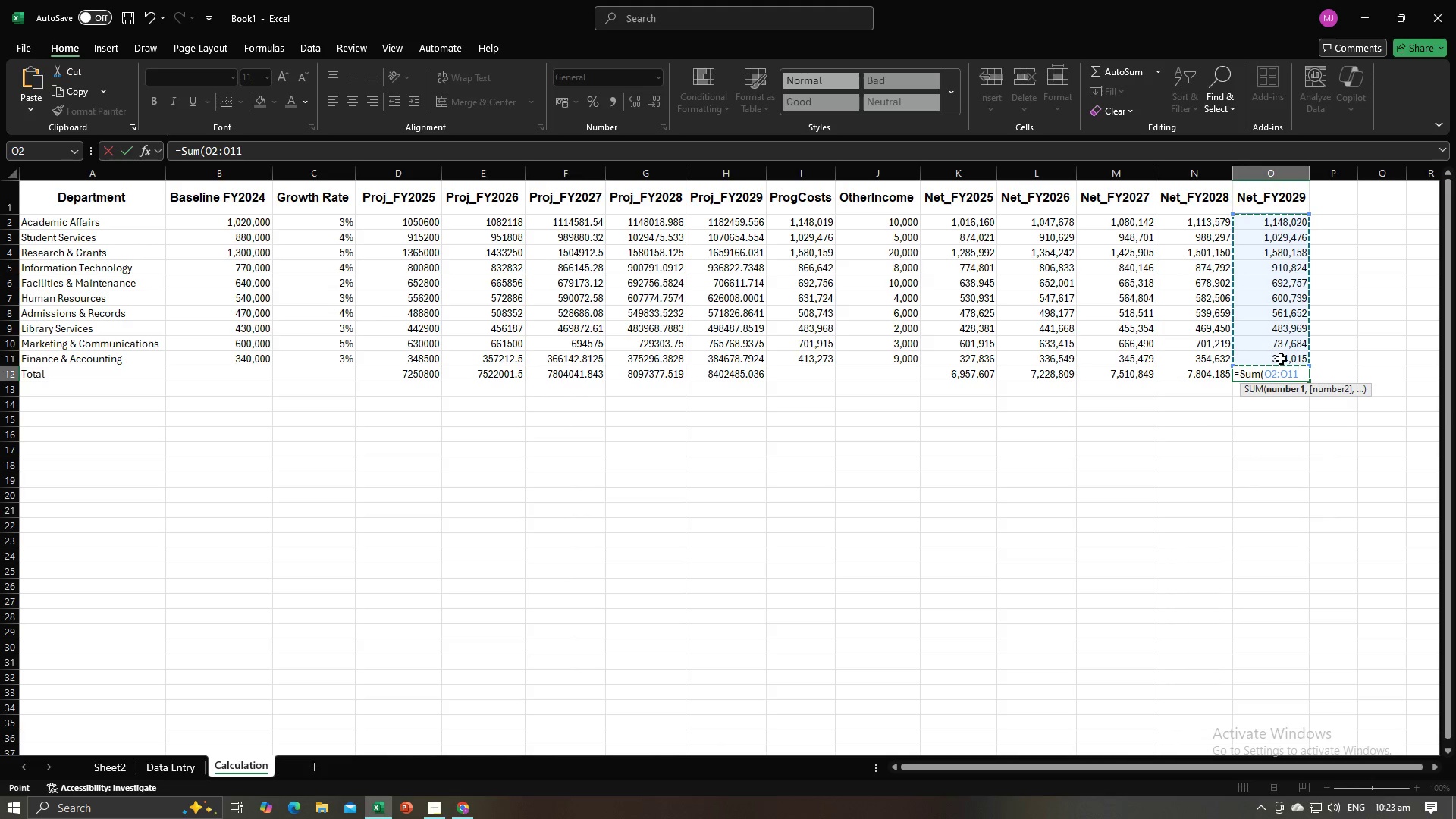 
key(Enter)
 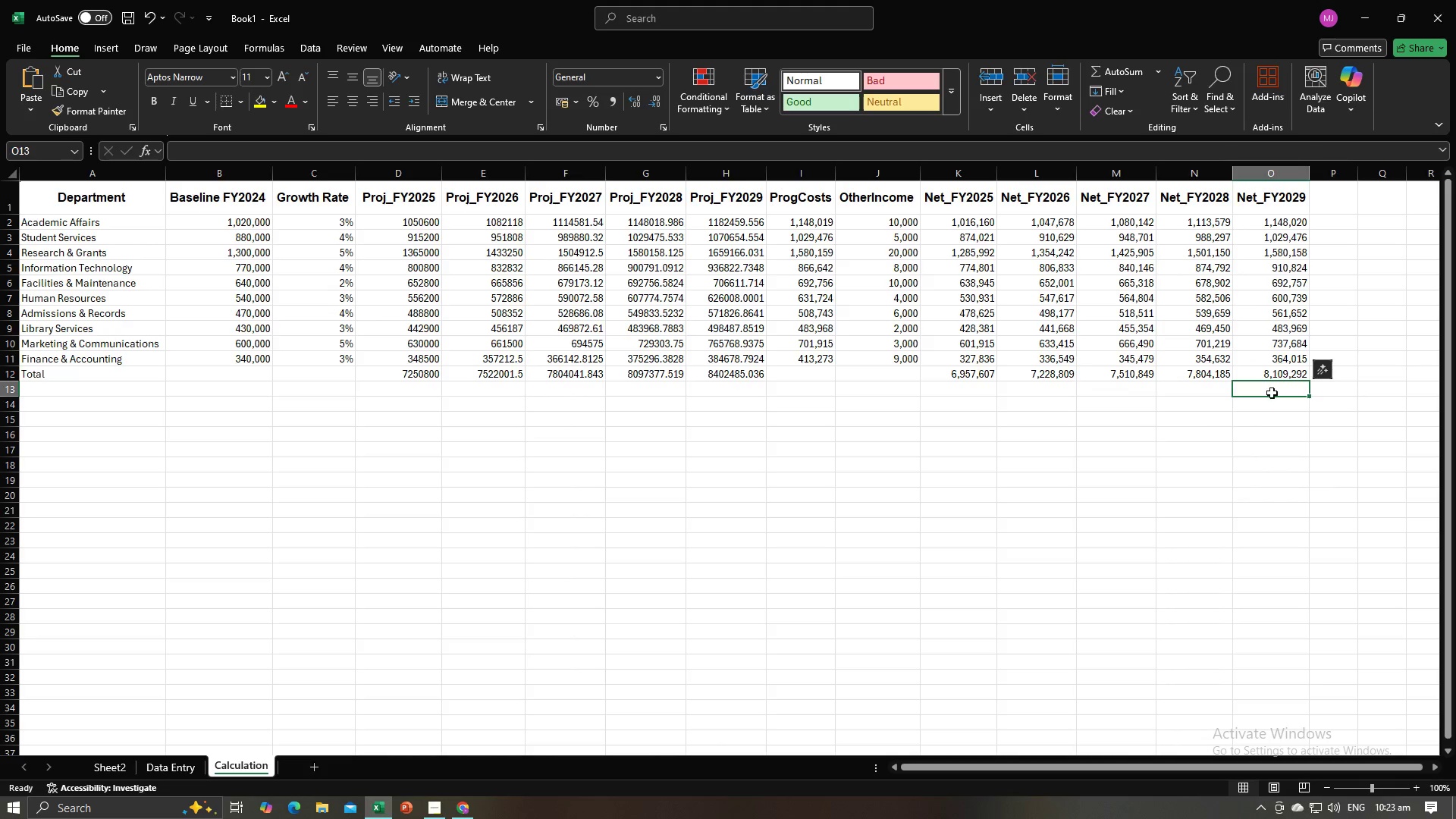 
left_click([1266, 425])
 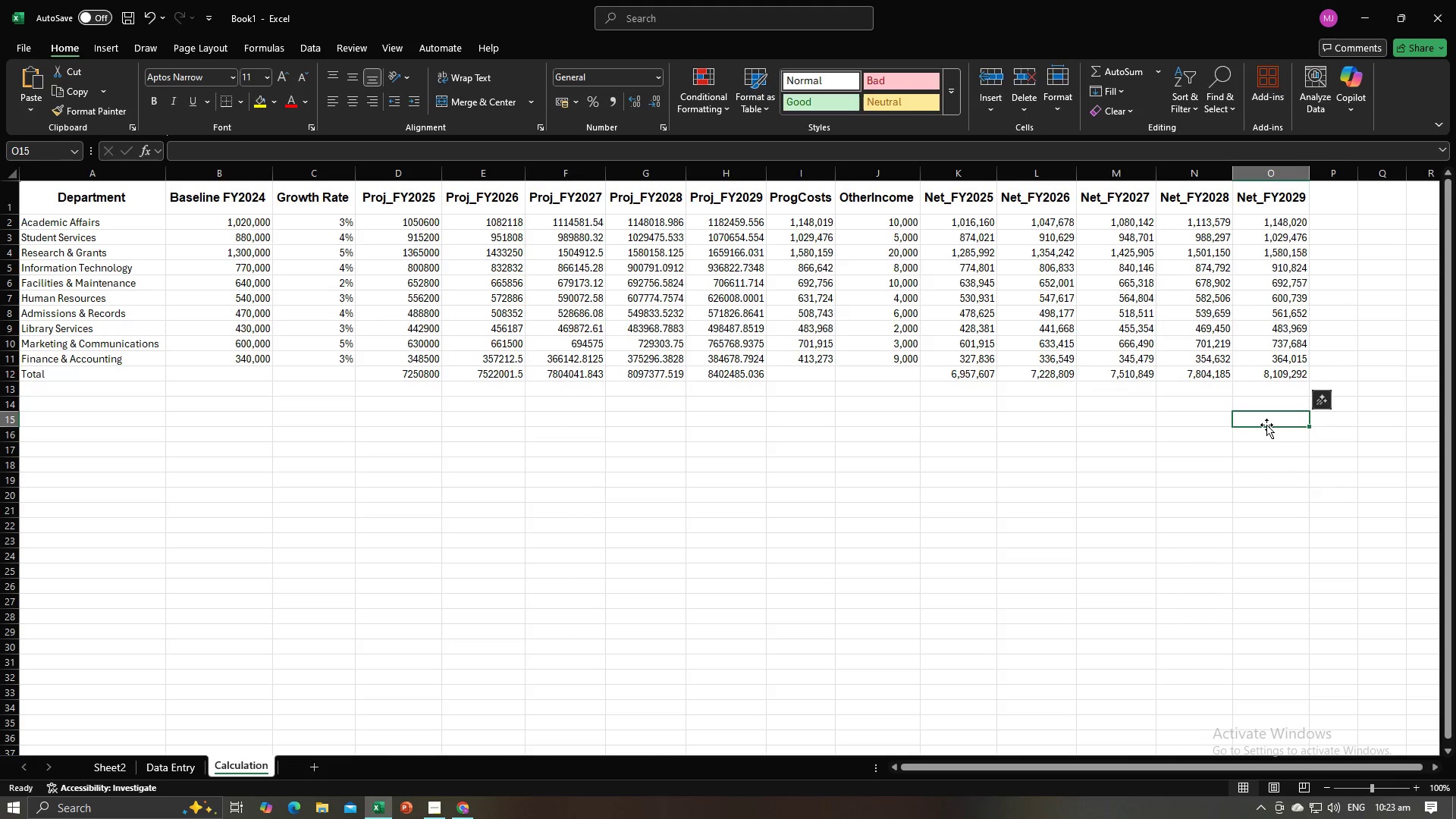 
key(Alt+AltLeft)
 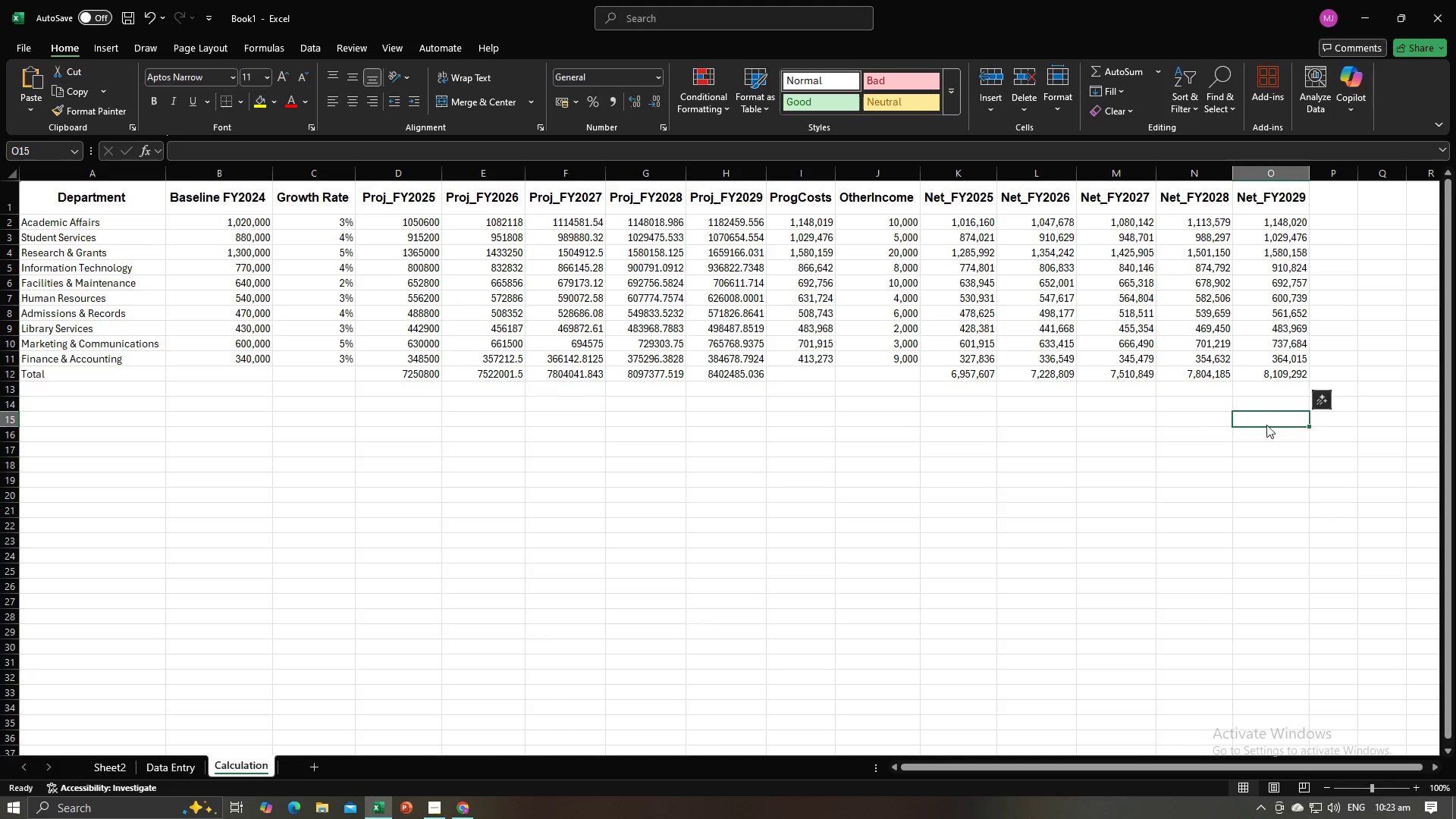 
key(Alt+Tab)
 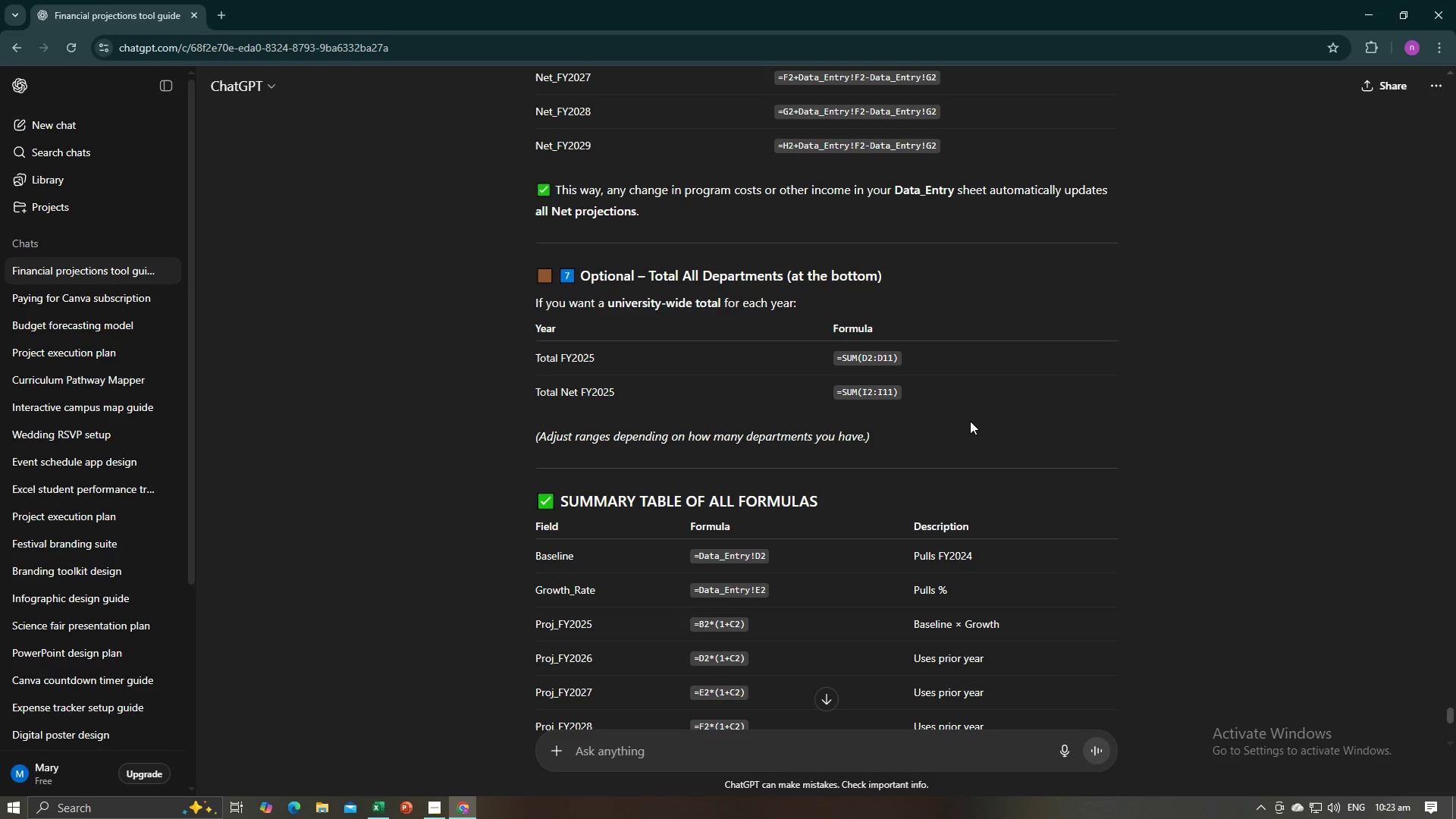 
scroll: coordinate [969, 421], scroll_direction: down, amount: 3.0
 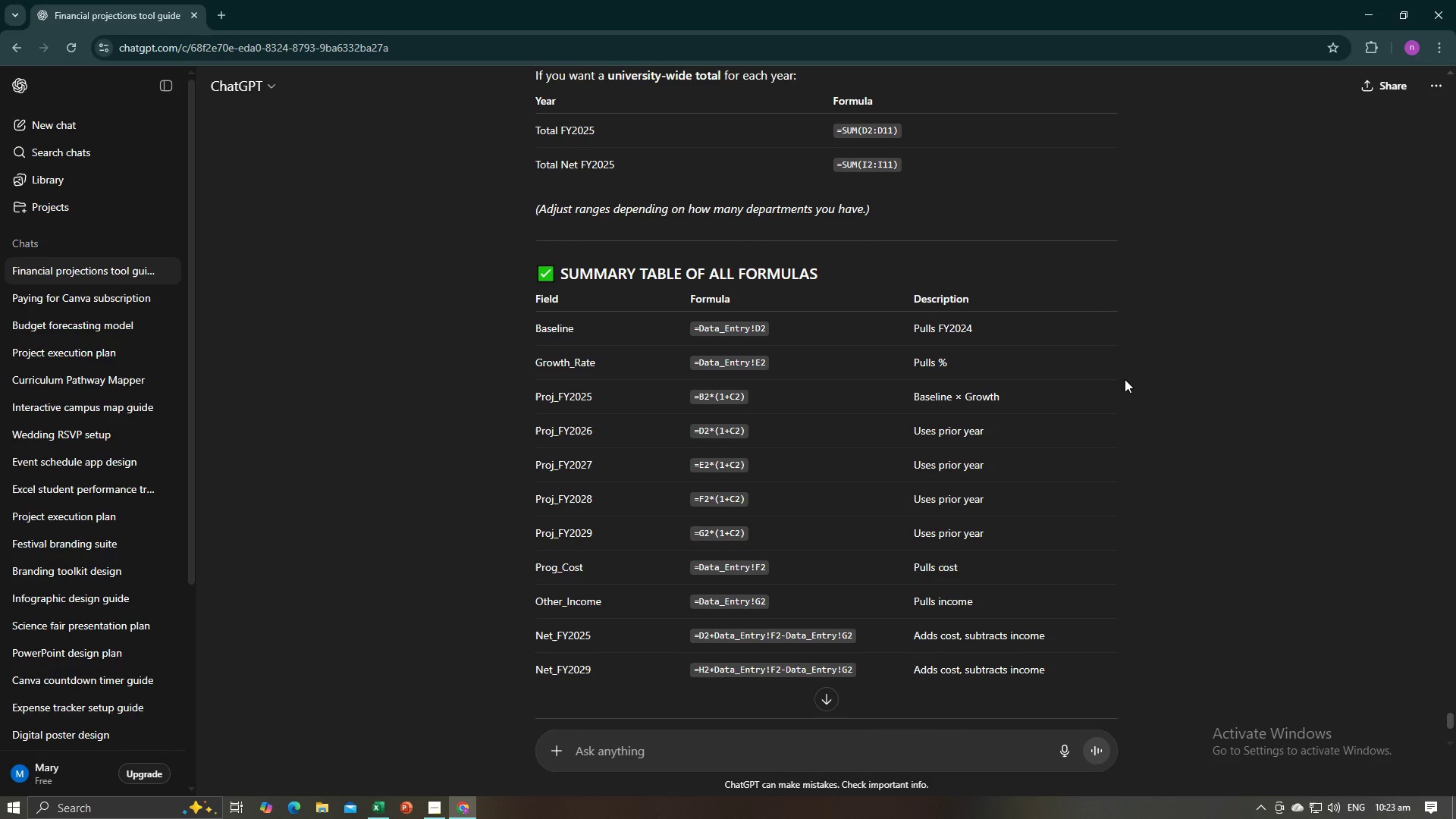 
wait(5.06)
 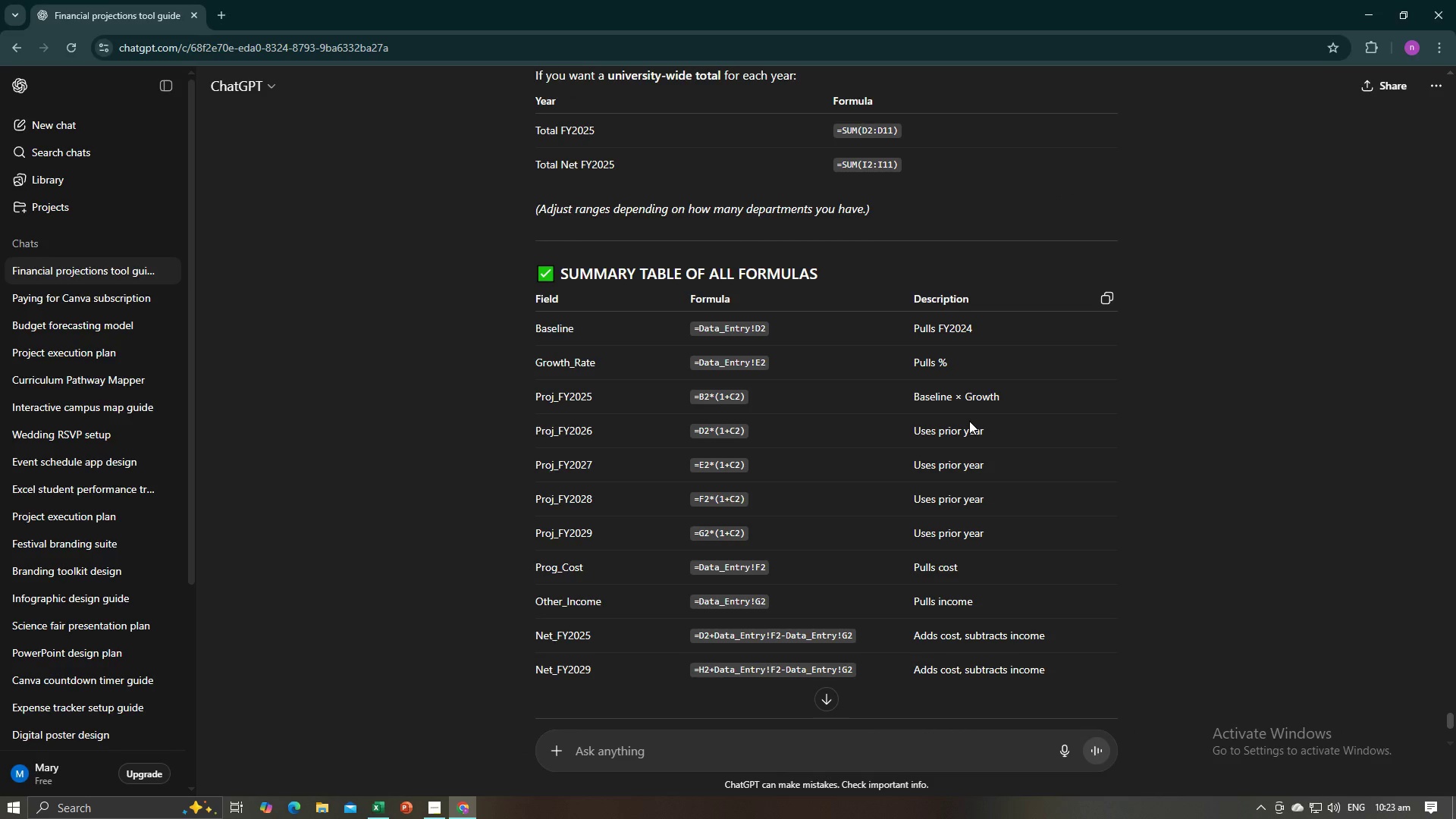 
scroll: coordinate [1125, 379], scroll_direction: down, amount: 5.0
 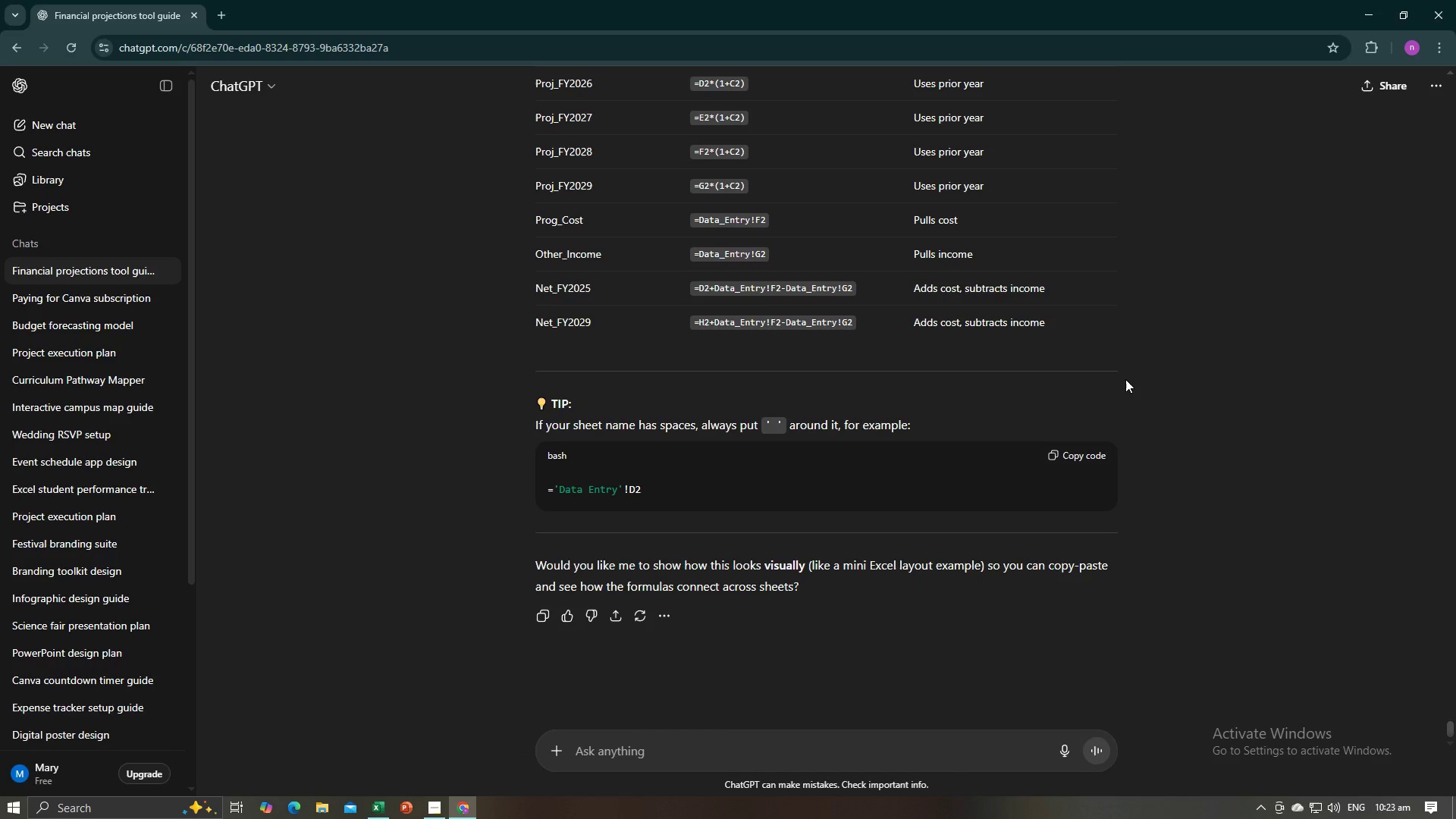 
scroll: coordinate [1125, 380], scroll_direction: up, amount: 5.0
 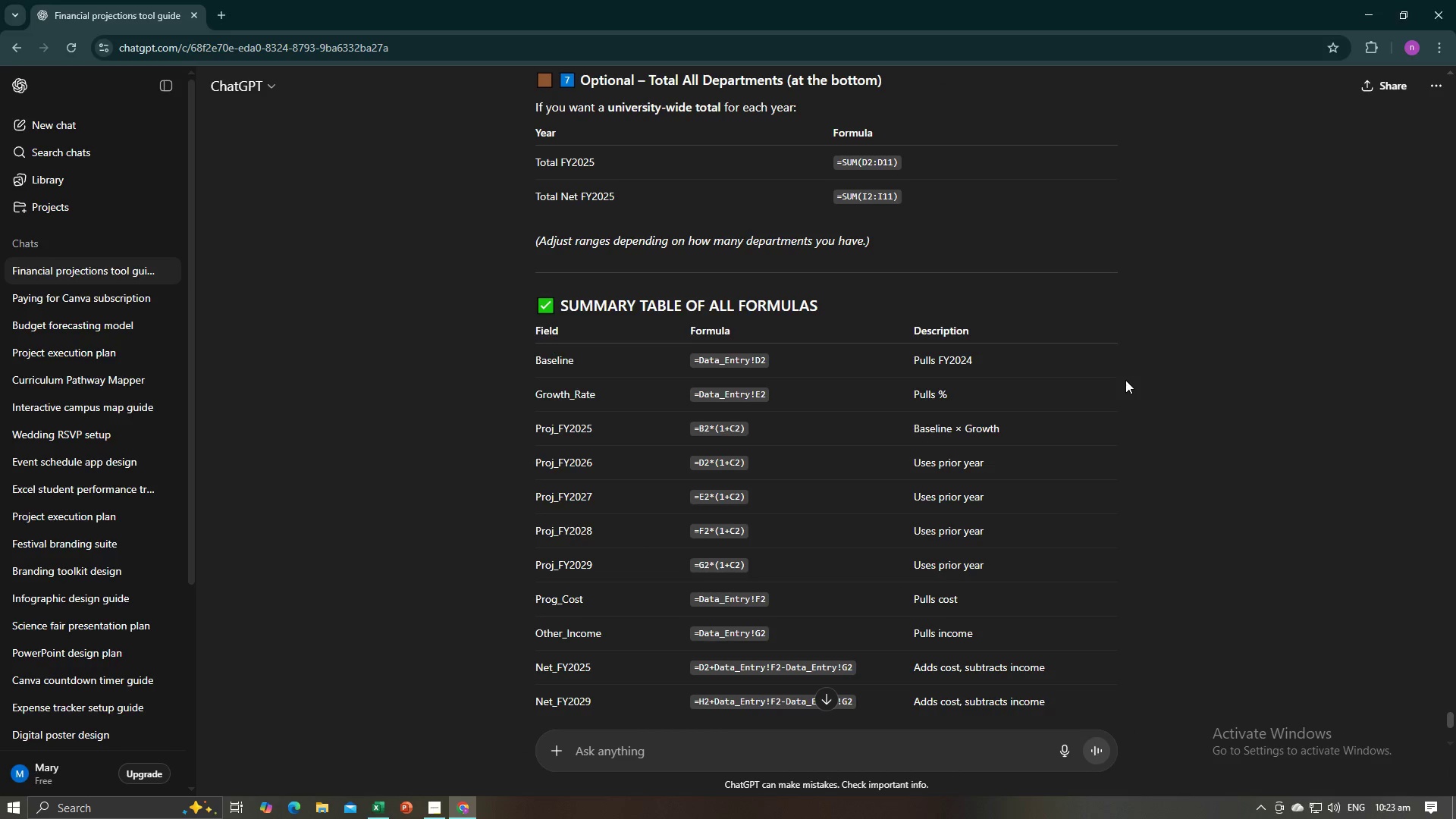 
key(Alt+AltLeft)
 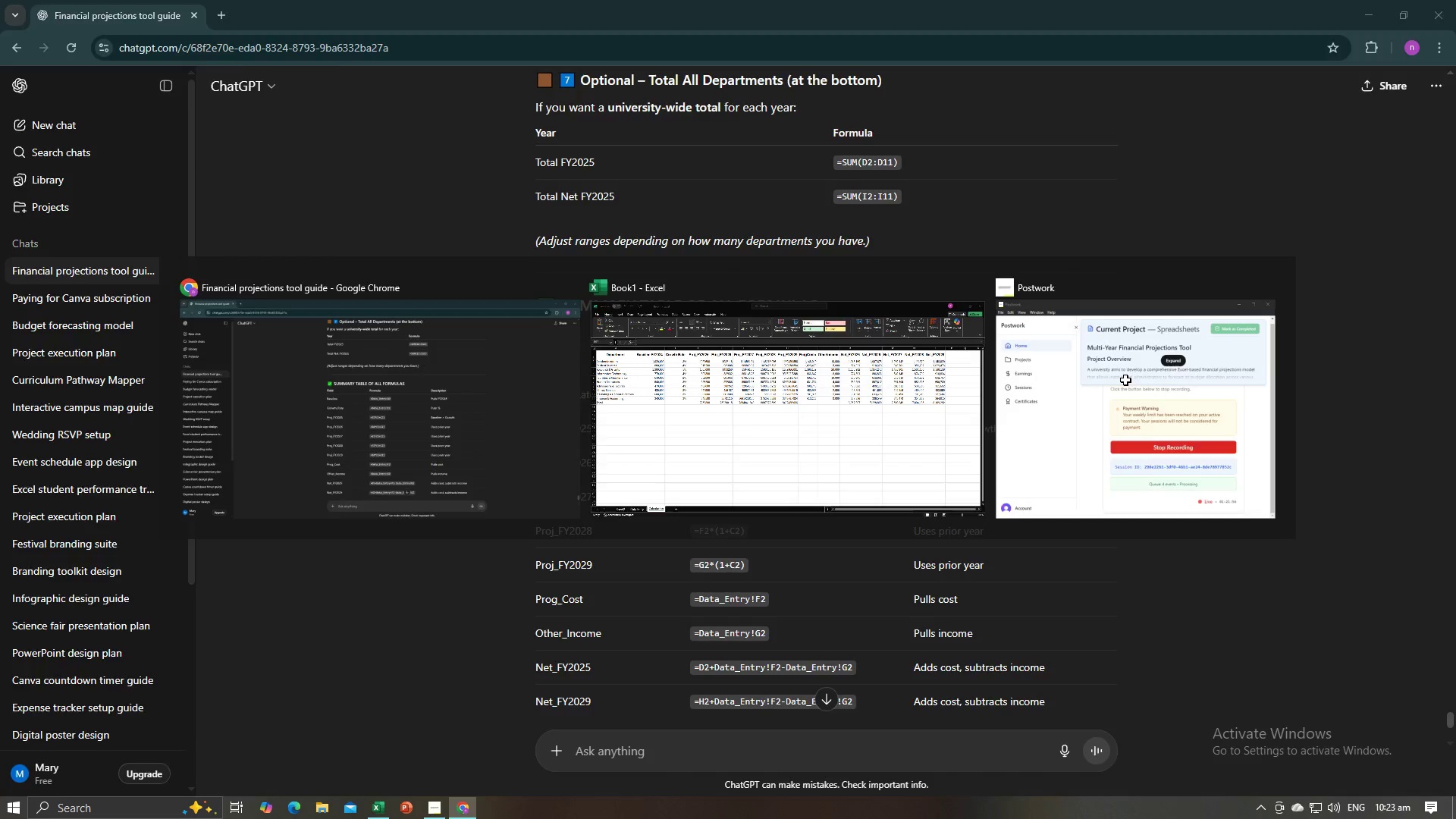 
key(Alt+Tab)
 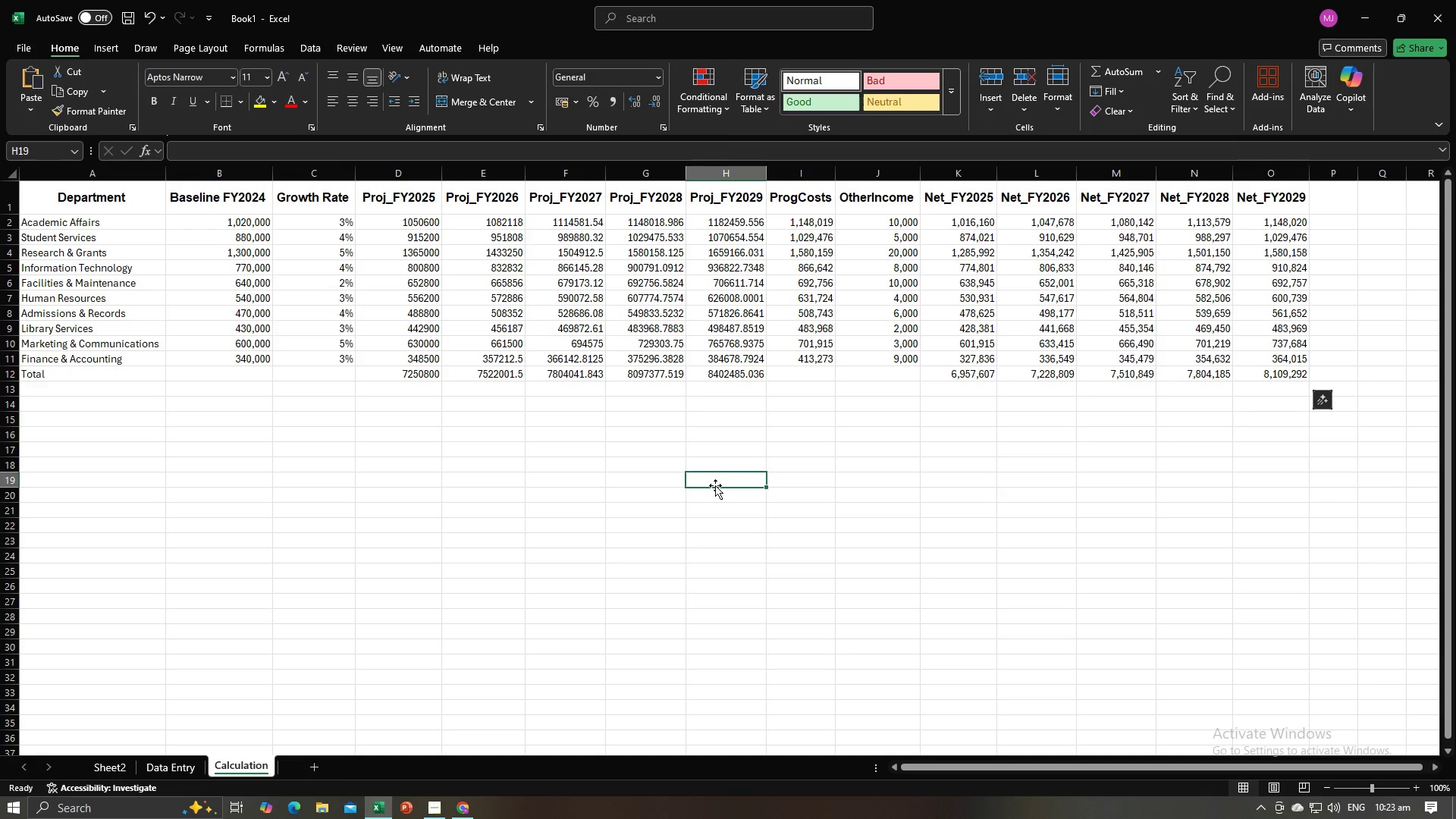 
double_click([558, 502])
 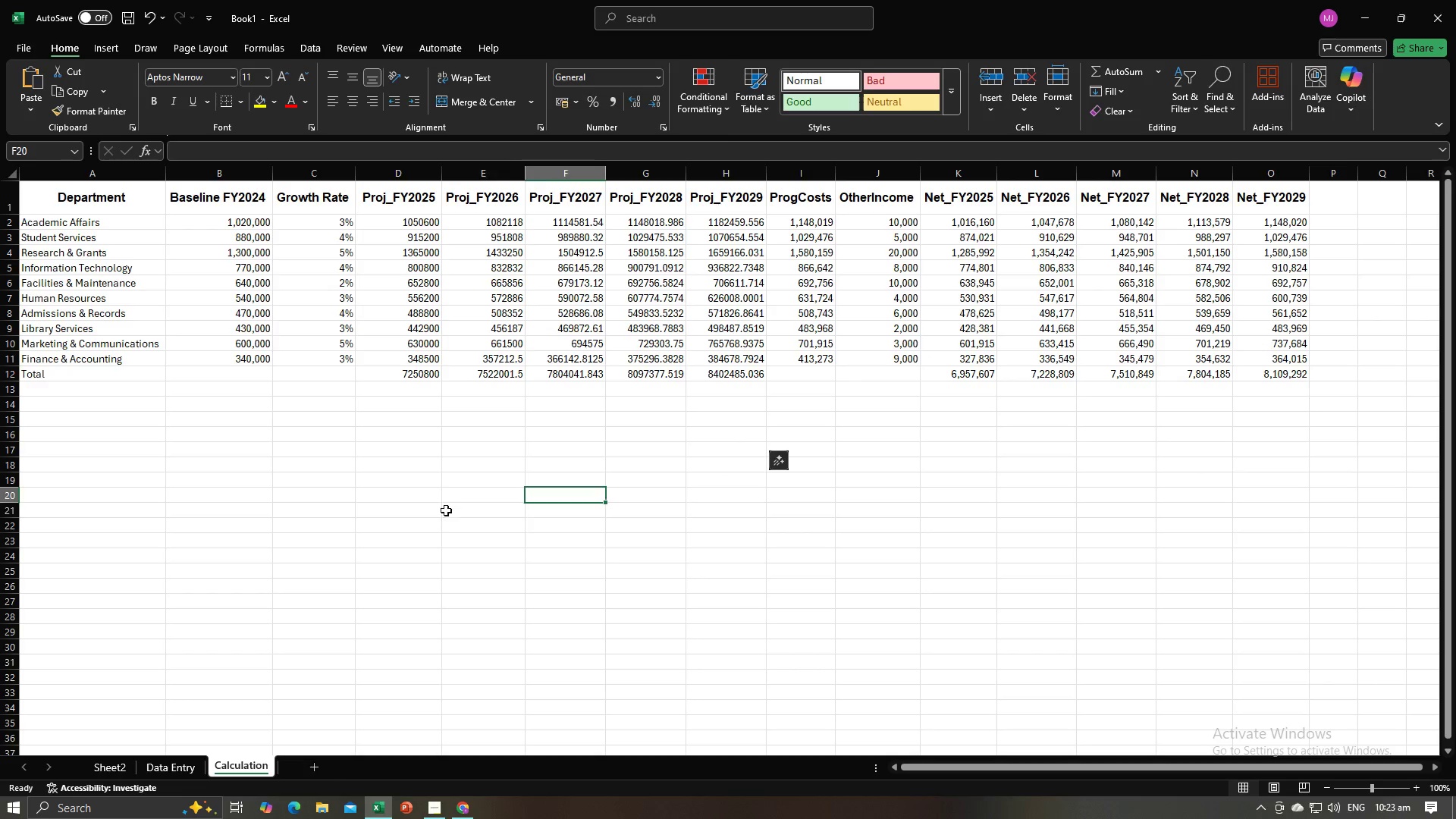 
triple_click([446, 510])
 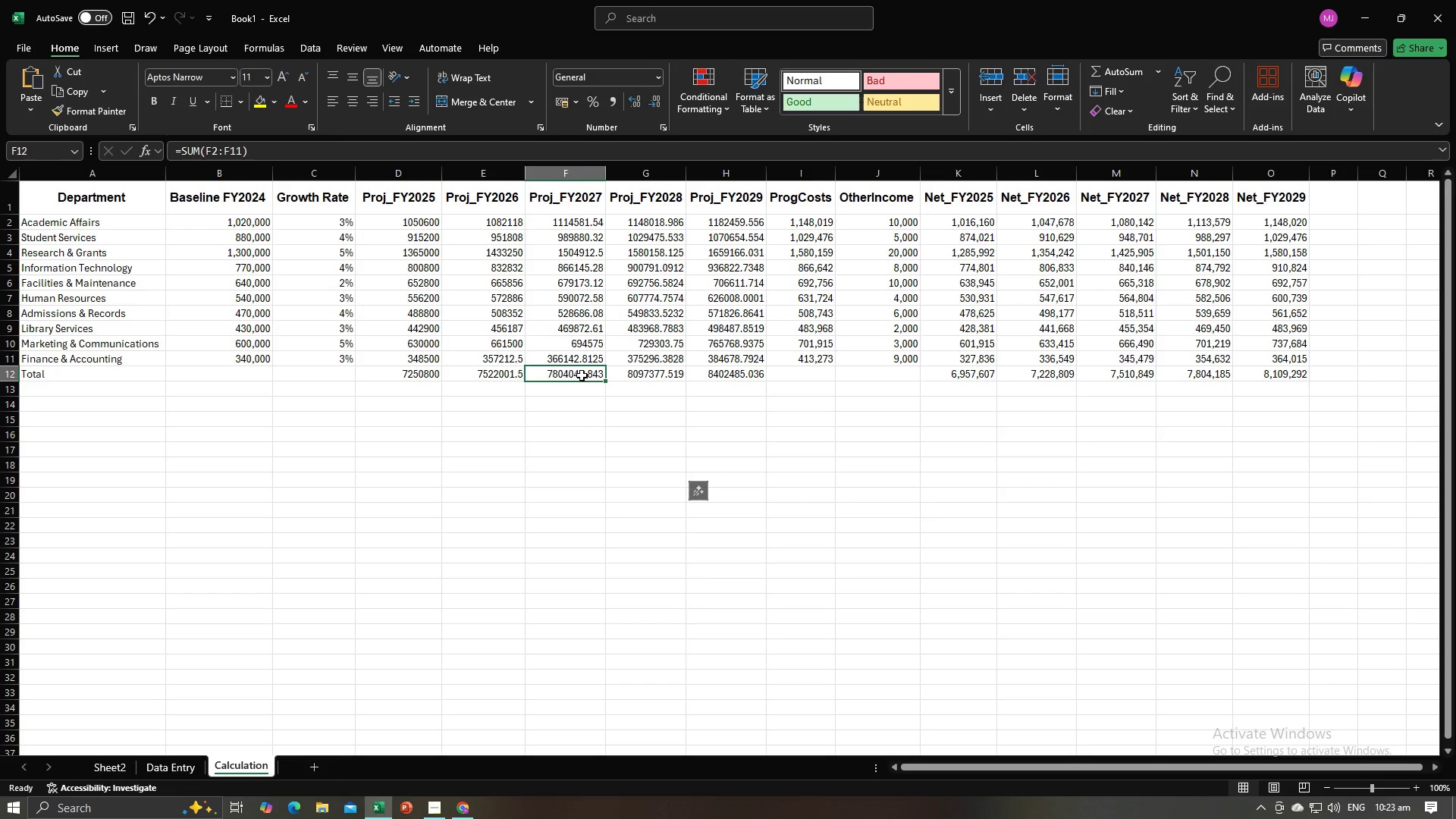 
double_click([553, 489])
 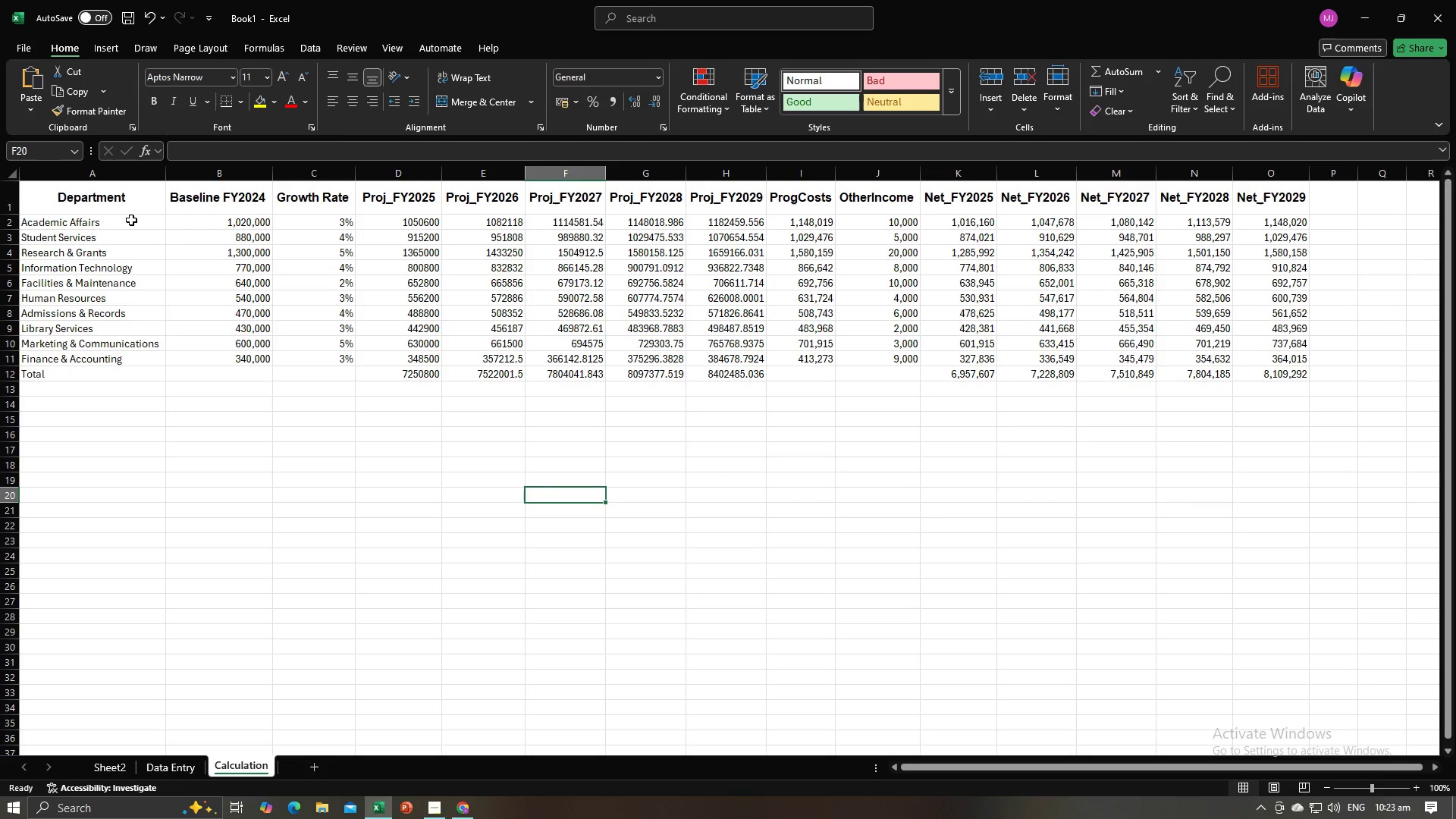 
key(Alt+AltLeft)
 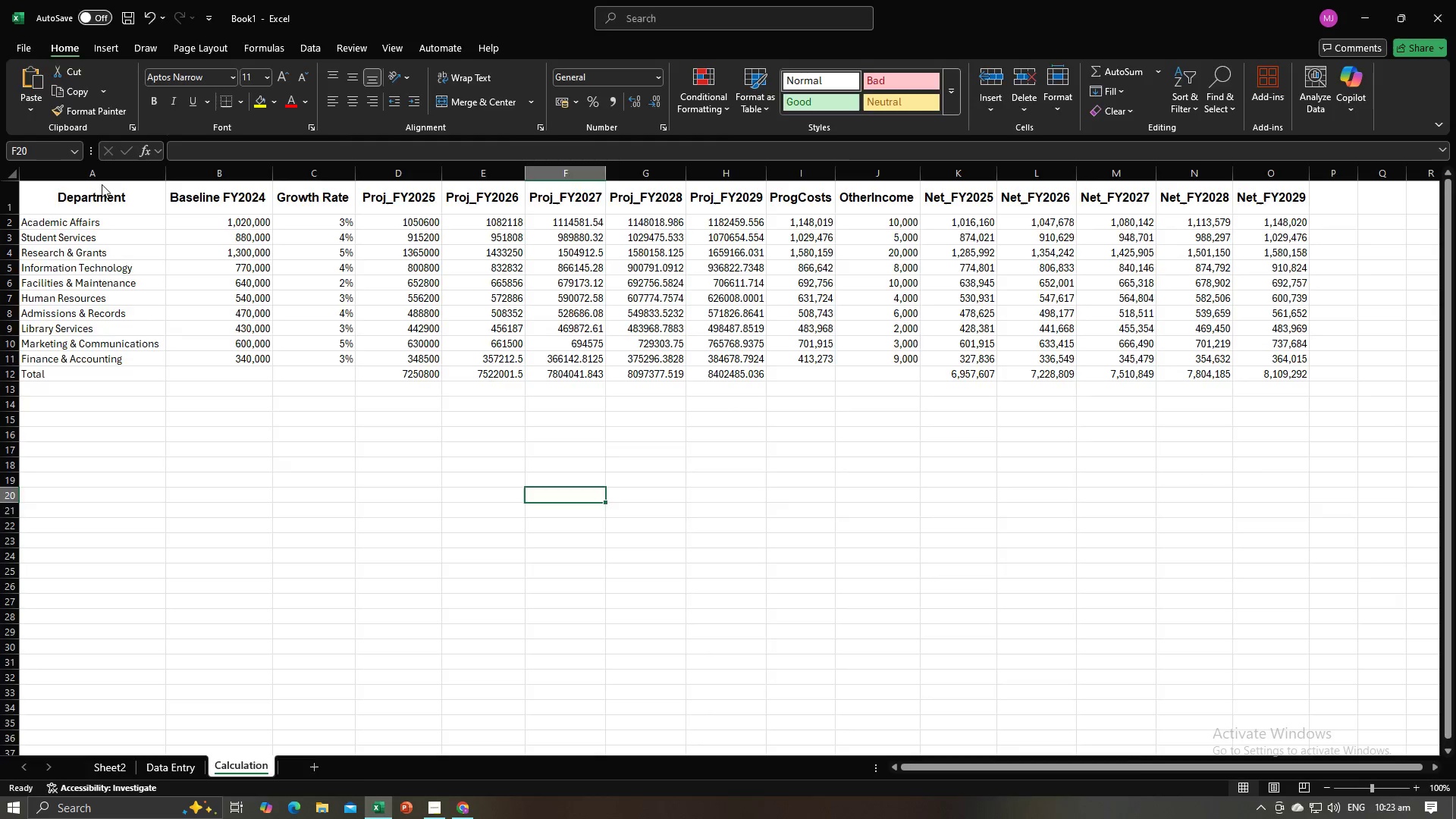 
key(Alt+Tab)
 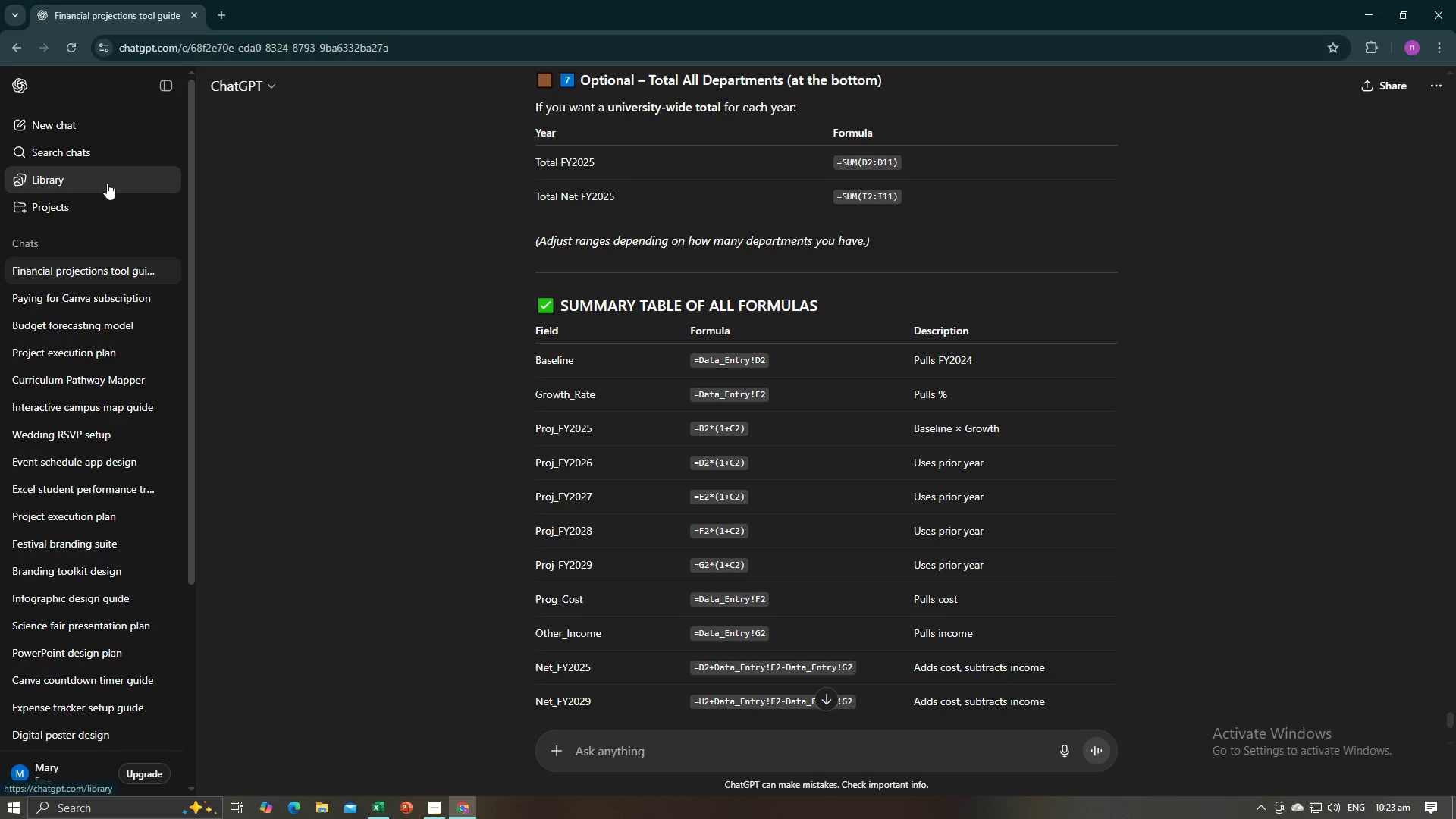 
key(Alt+Tab)
 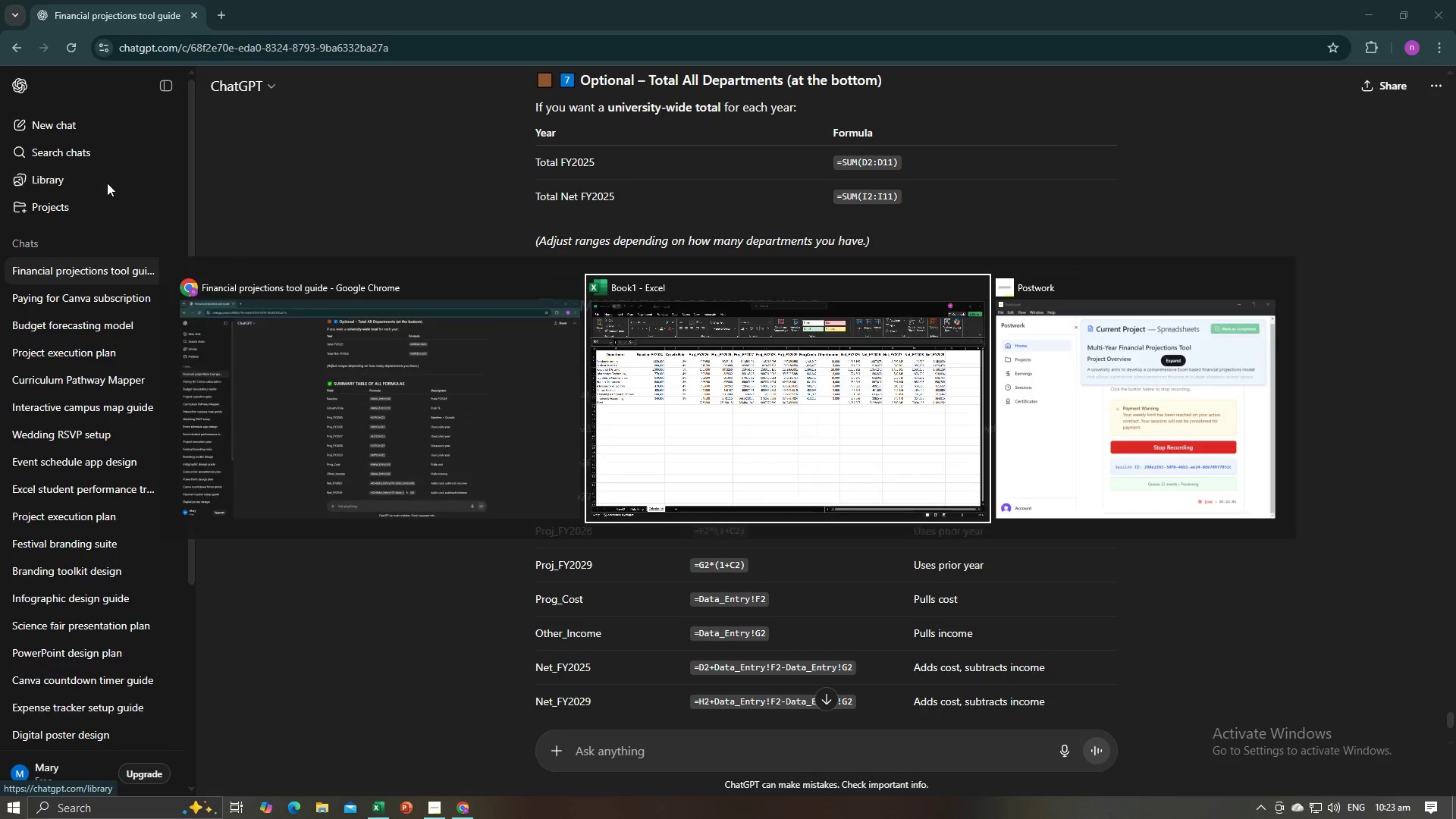 
key(Alt+Tab)